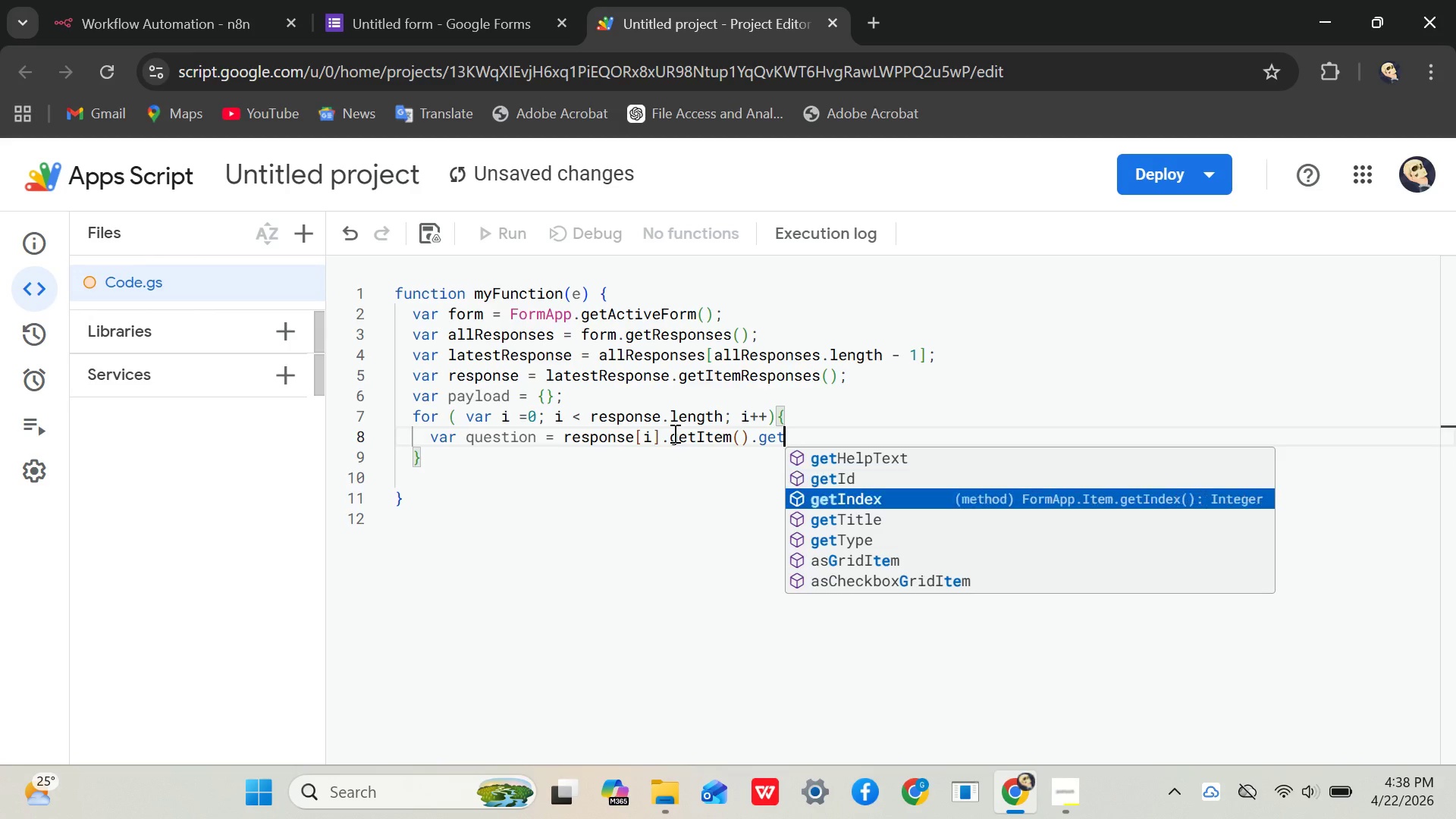 
key(ArrowDown)
 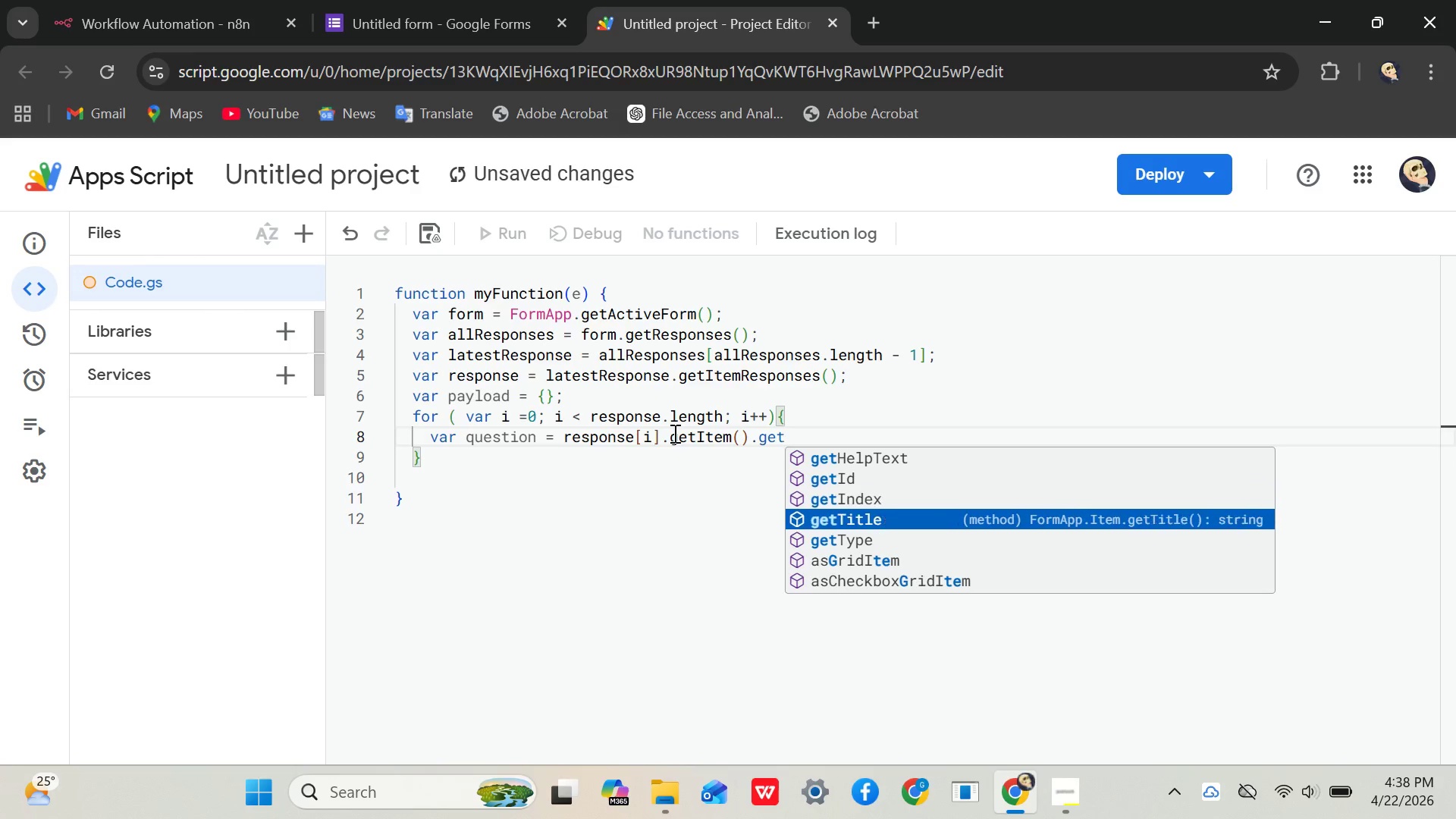 
key(ArrowDown)
 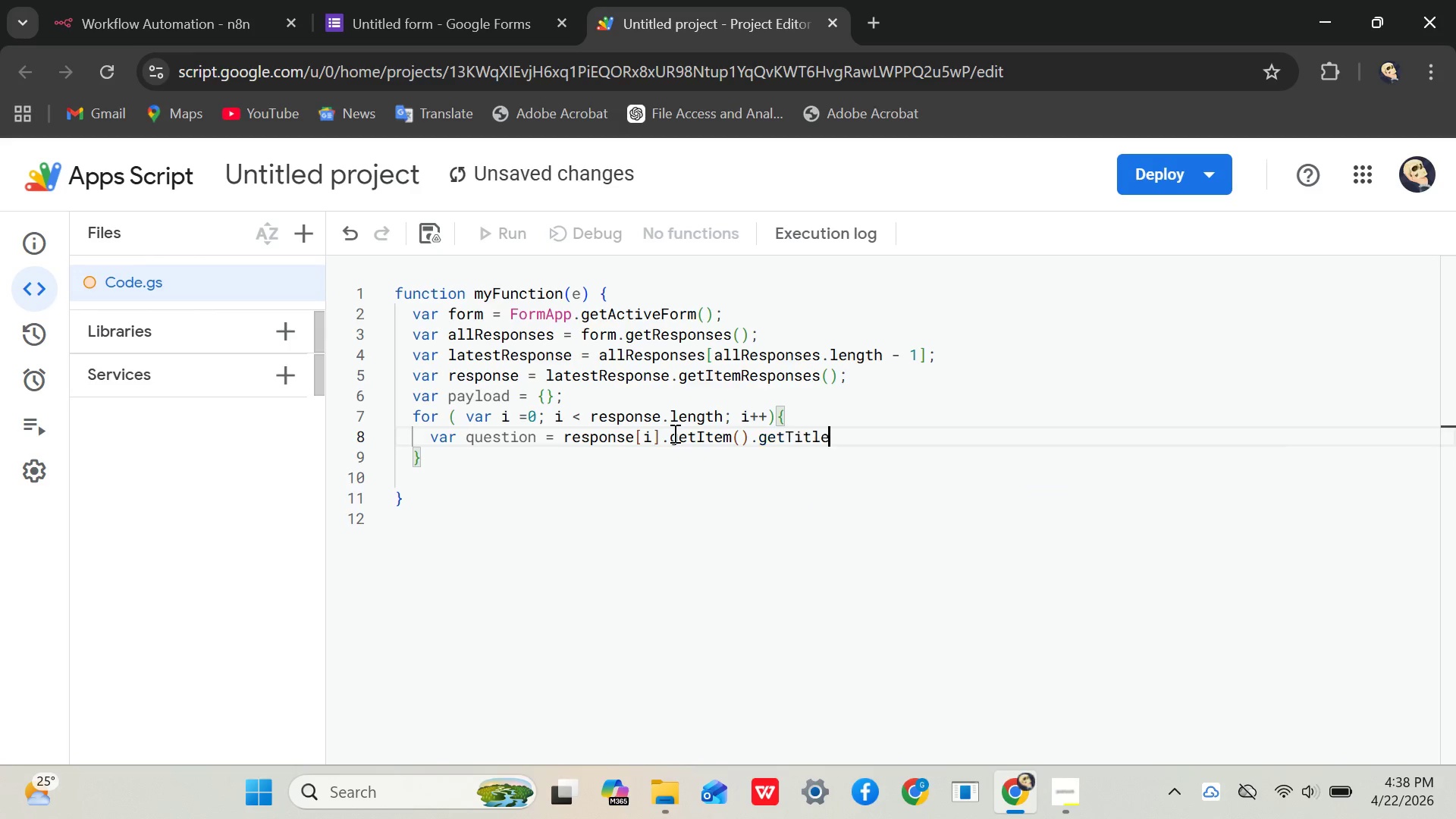 
key(Enter)
 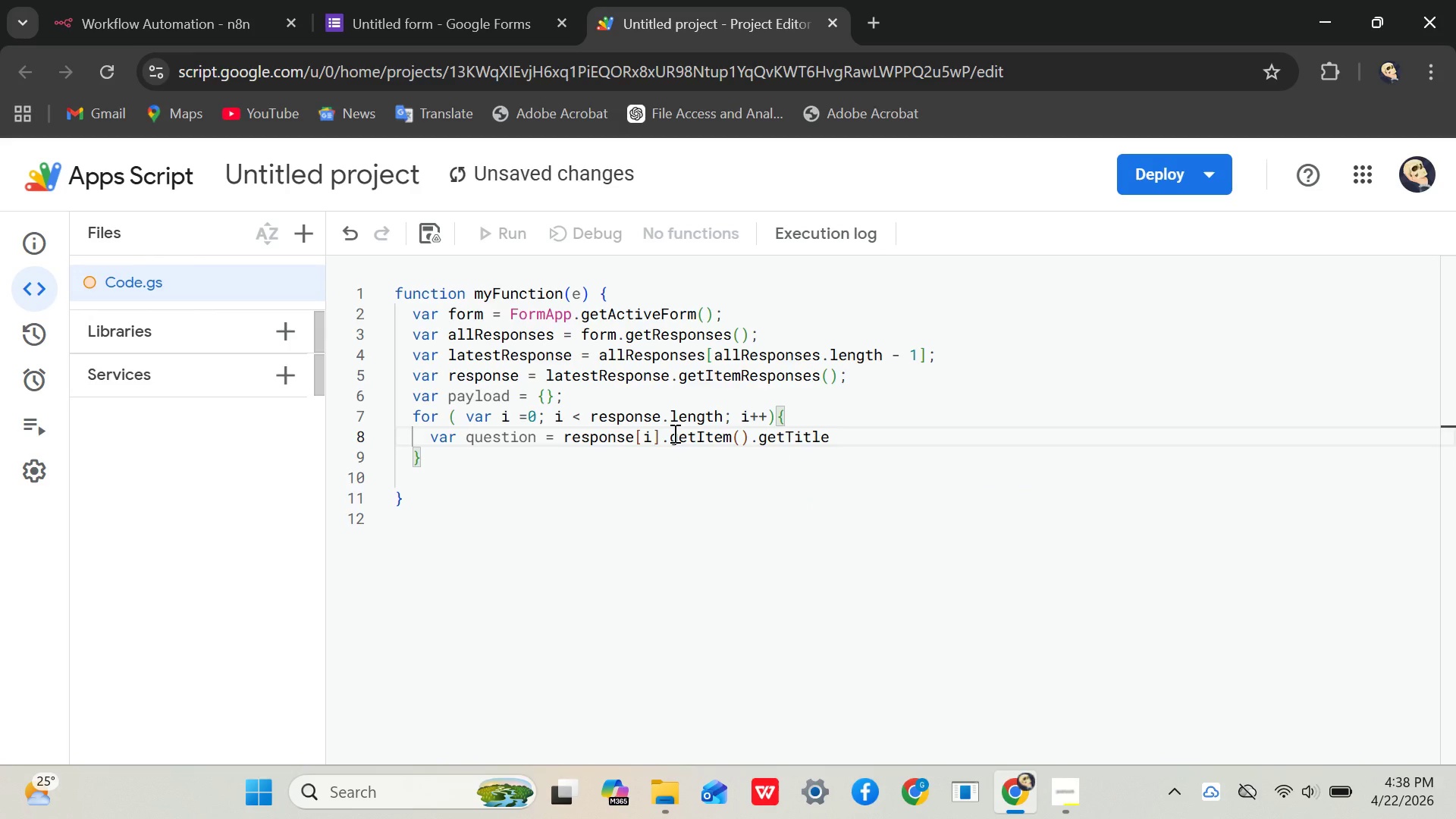 
key(Shift+9)
 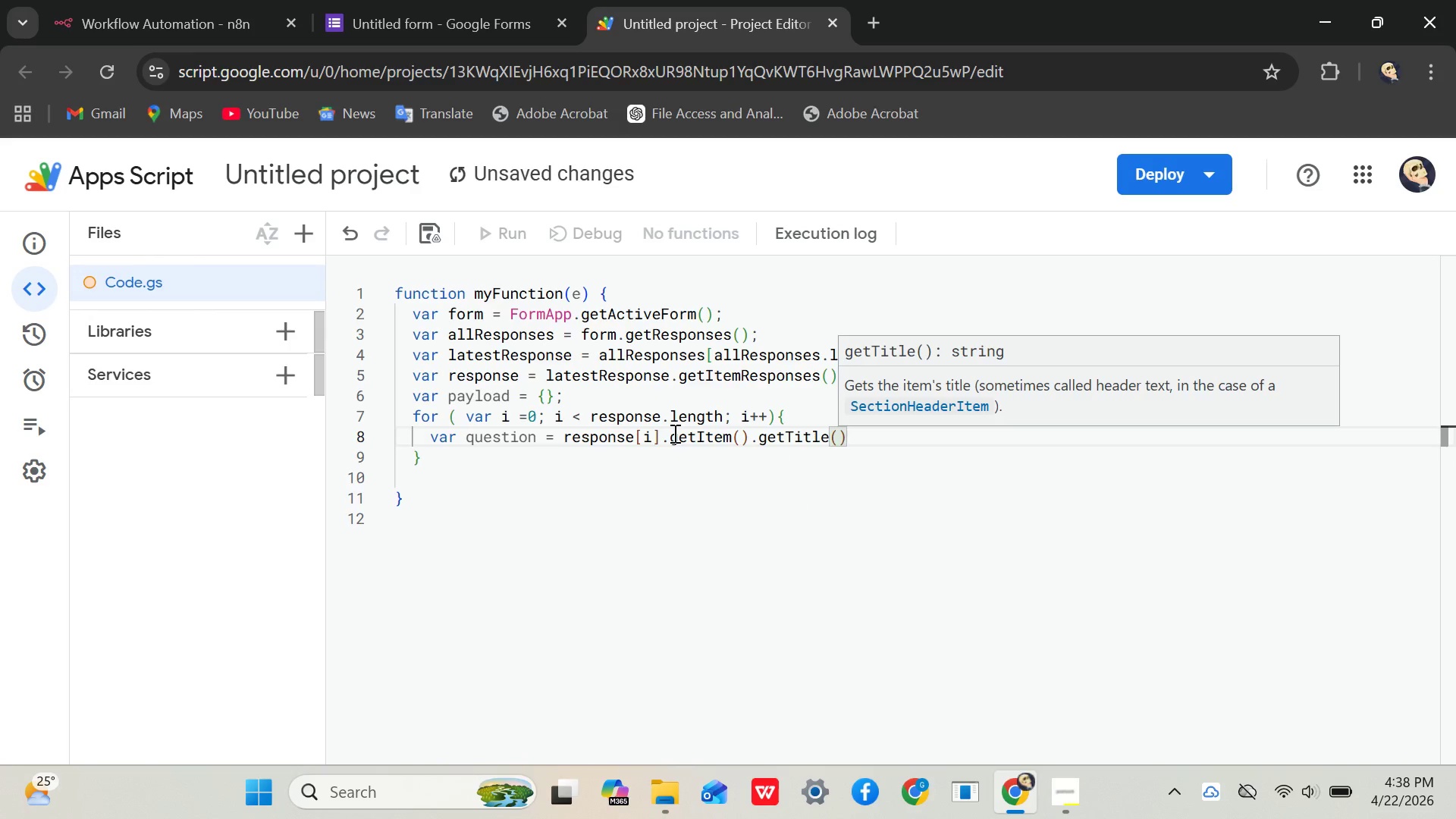 
key(ArrowRight)
 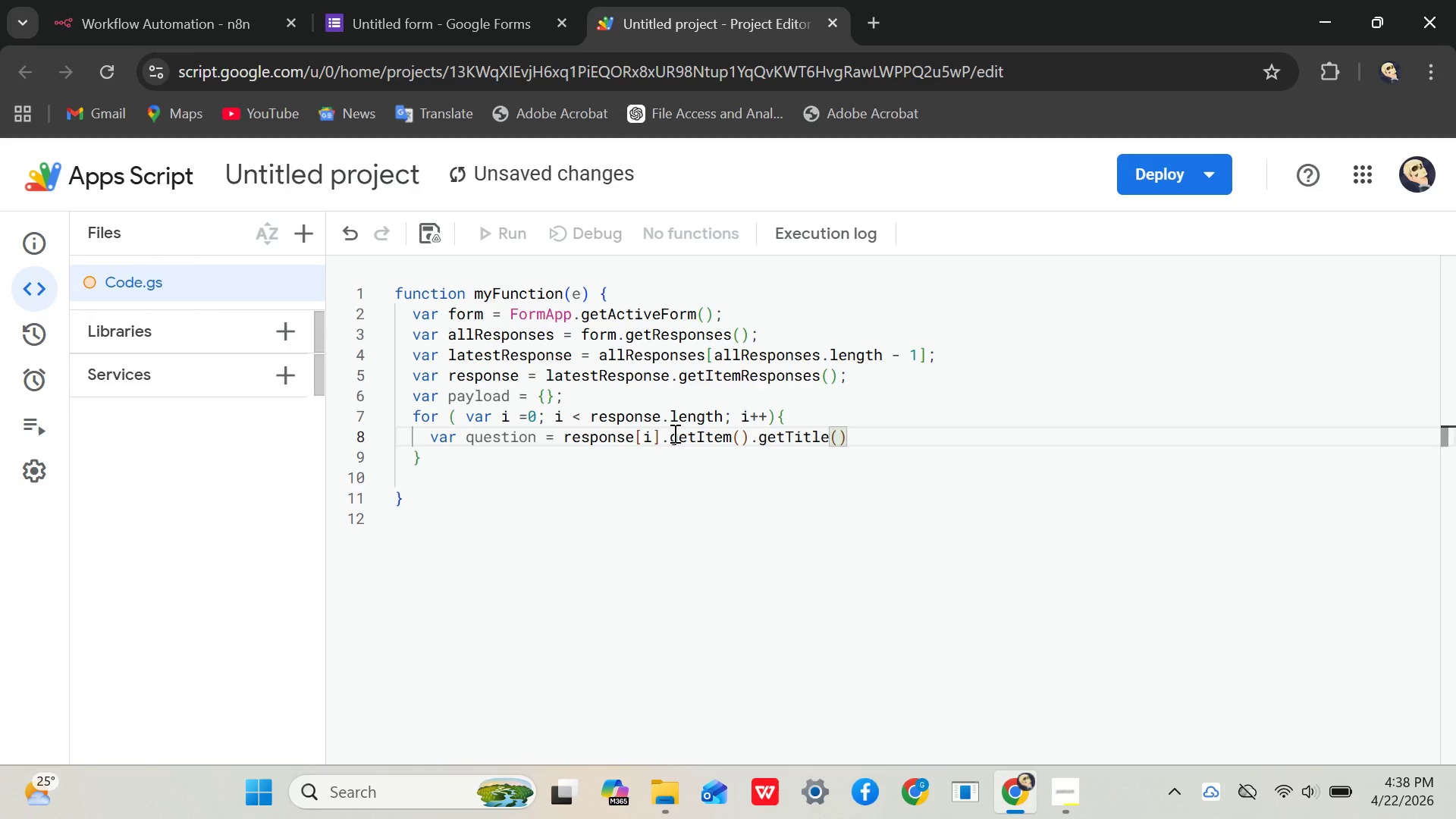 
key(Enter)
 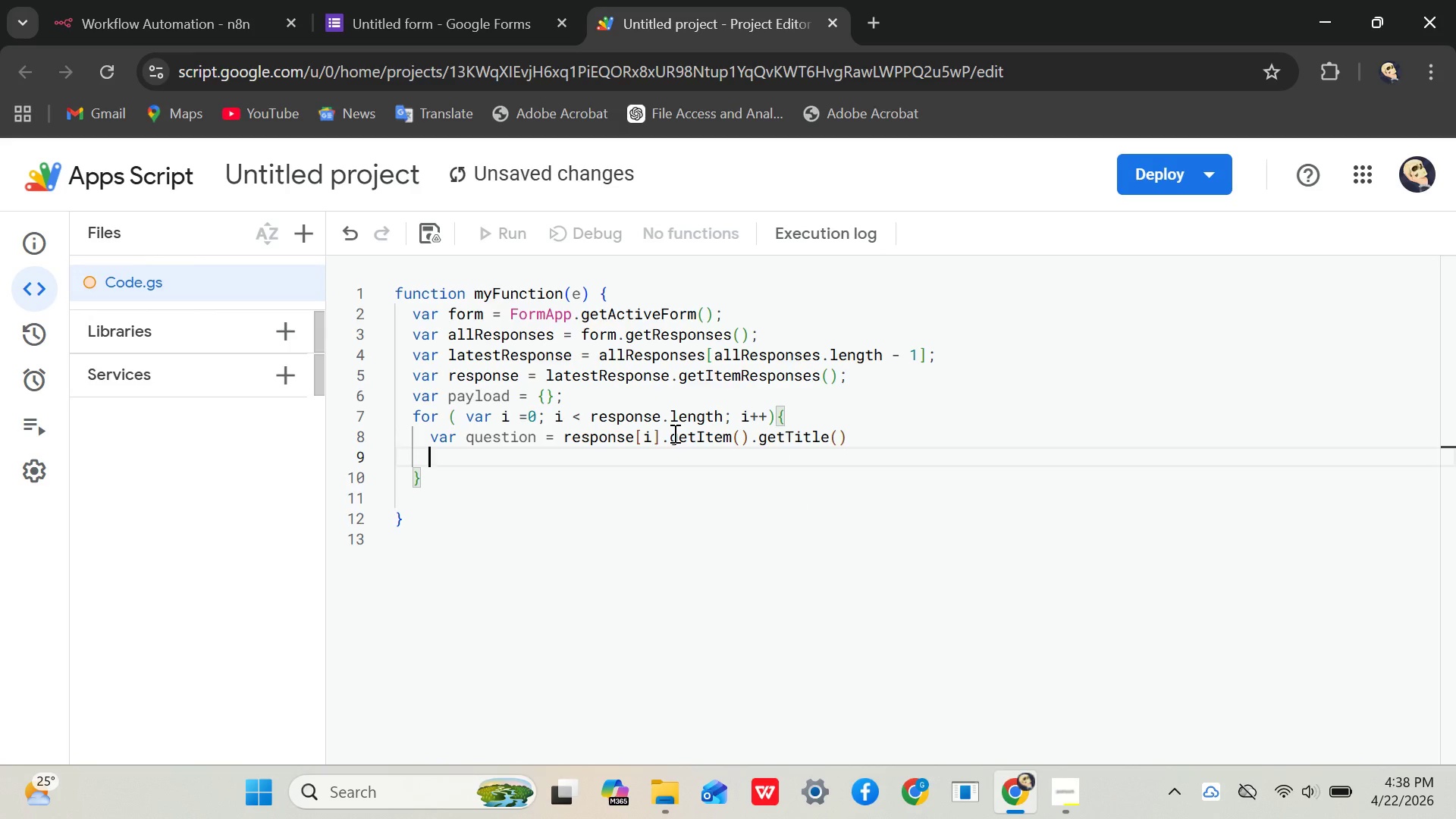 
type(var answer=t)
key(Backspace)
type(res)
 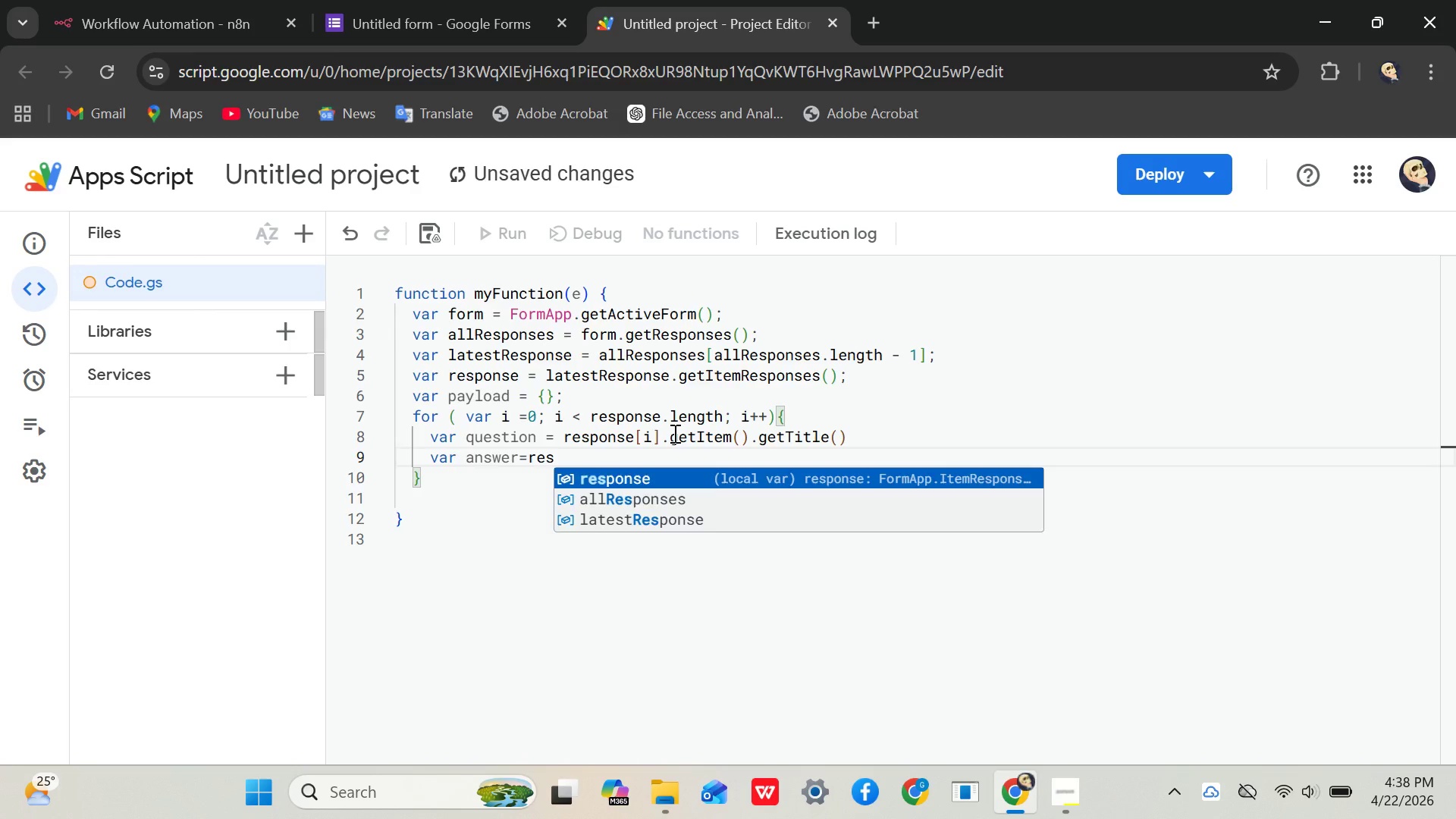 
key(Enter)
 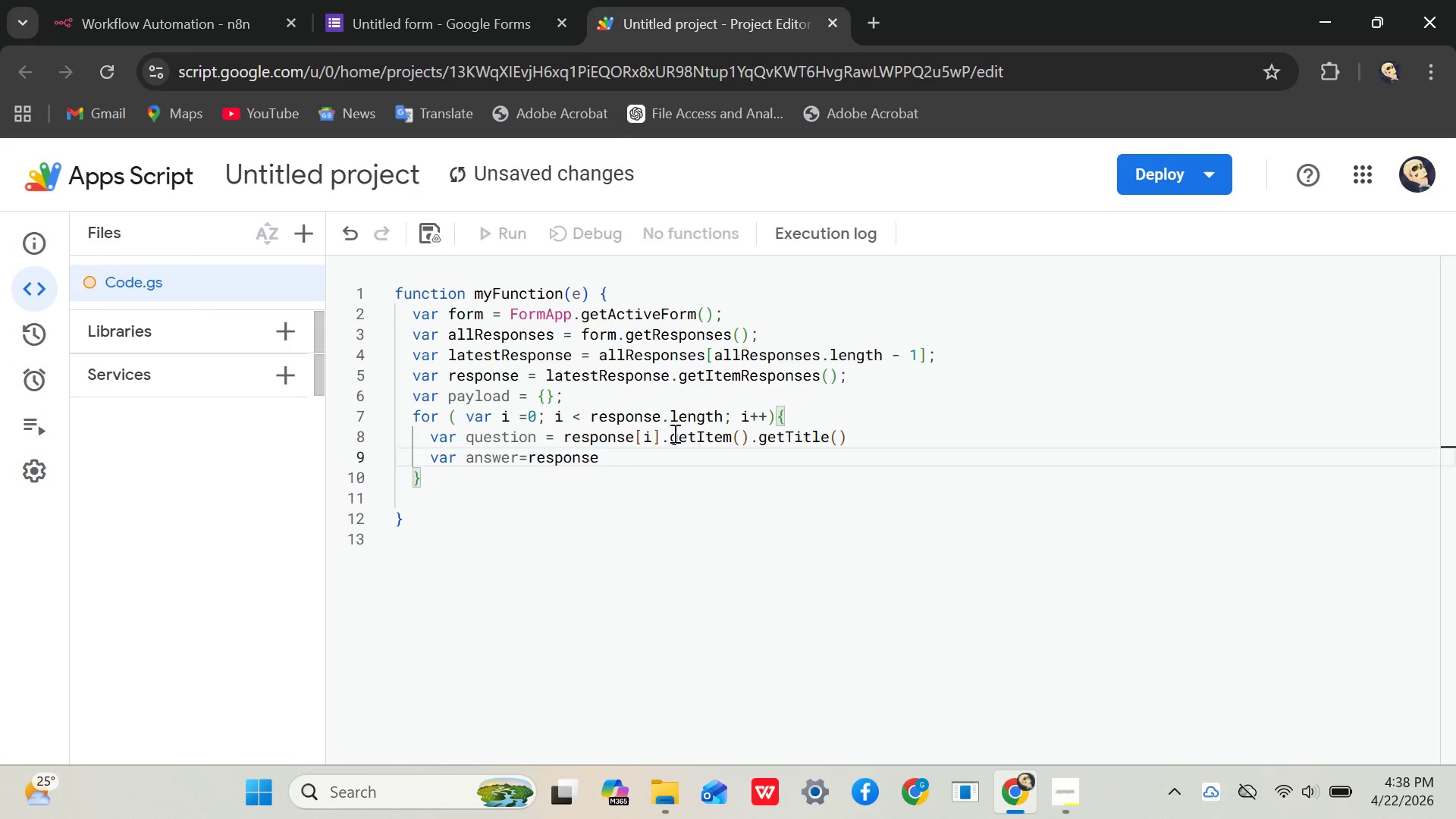 
key(BracketLeft)
 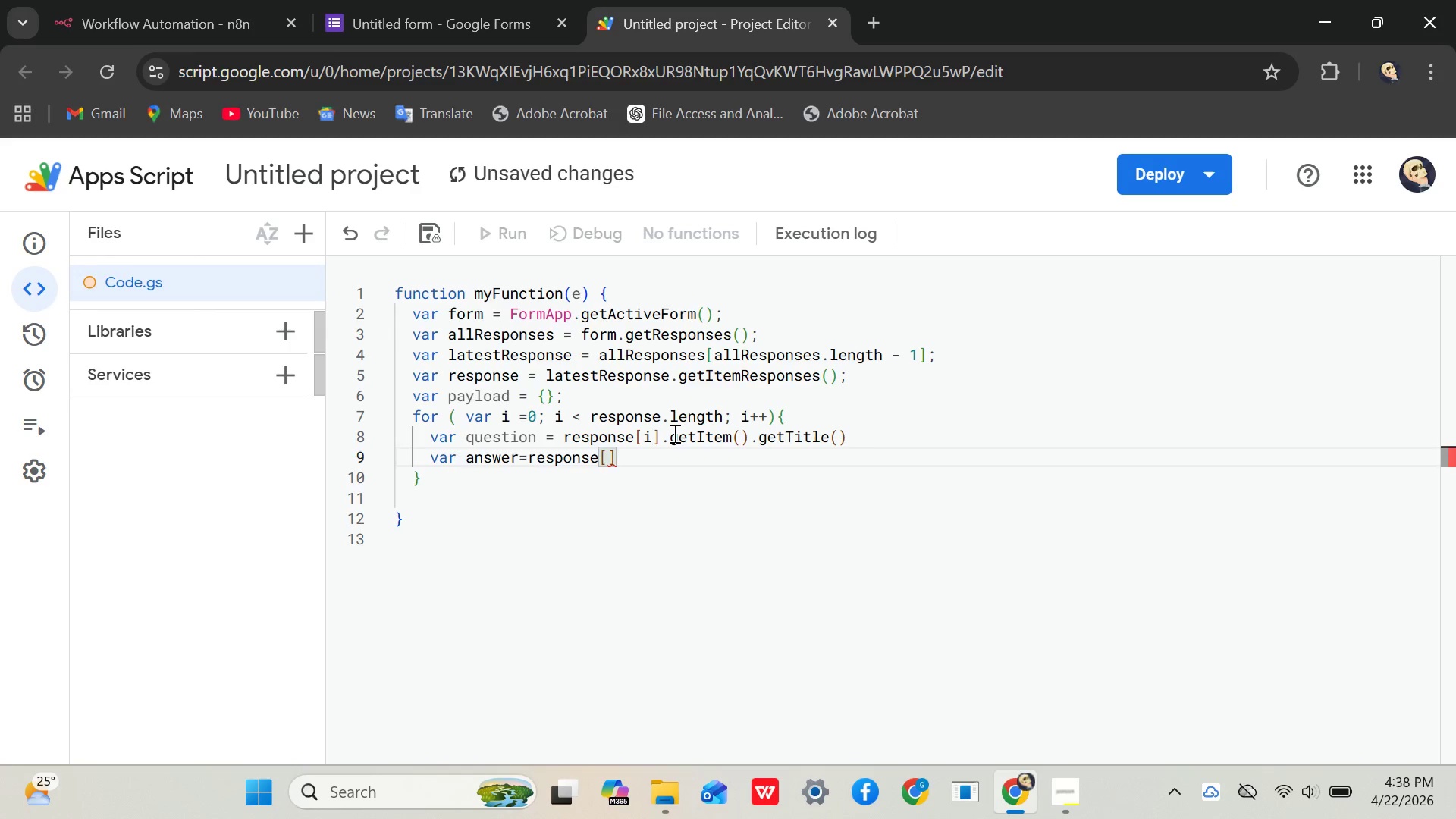 
key(I)
 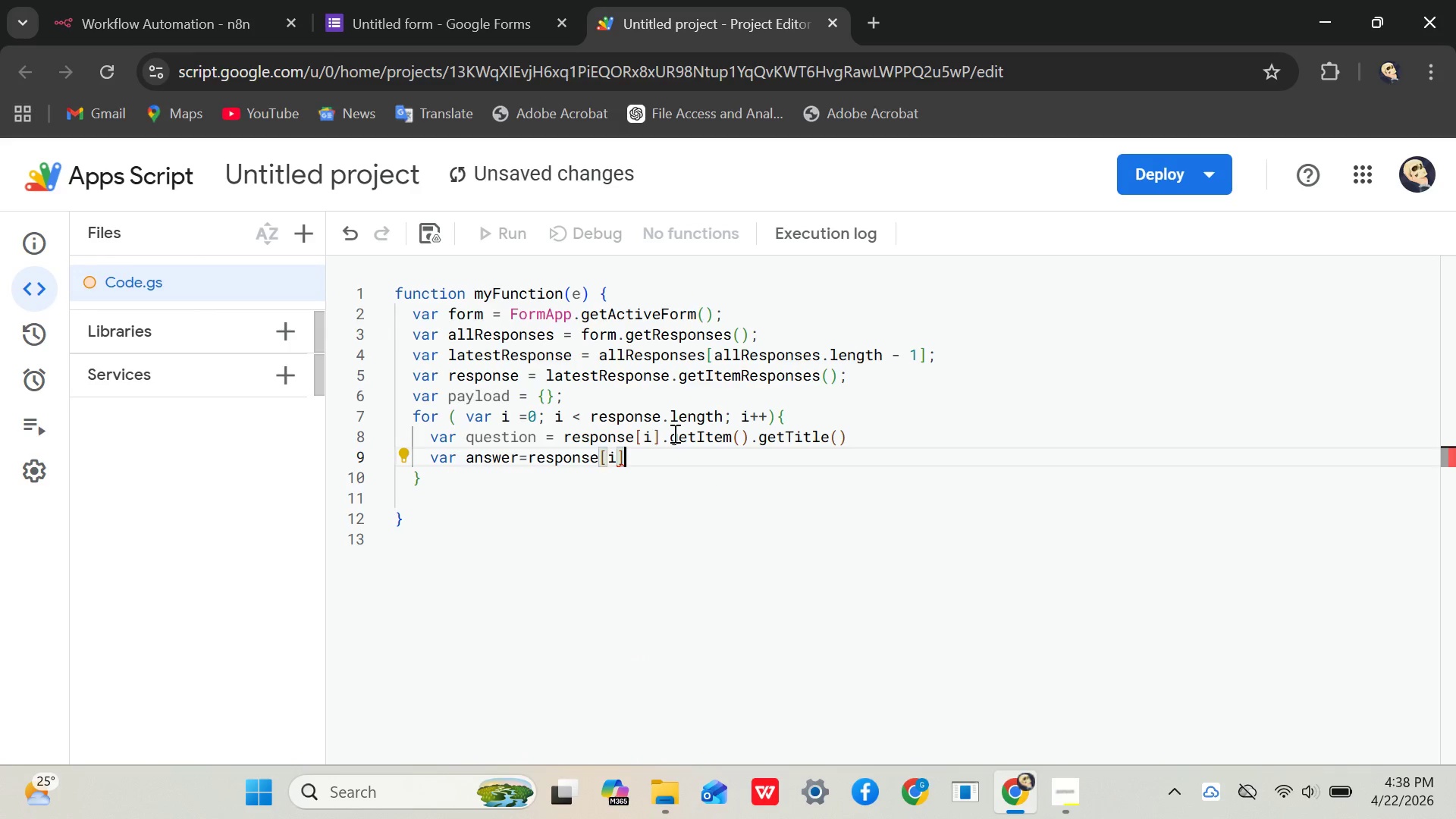 
key(ArrowRight)
 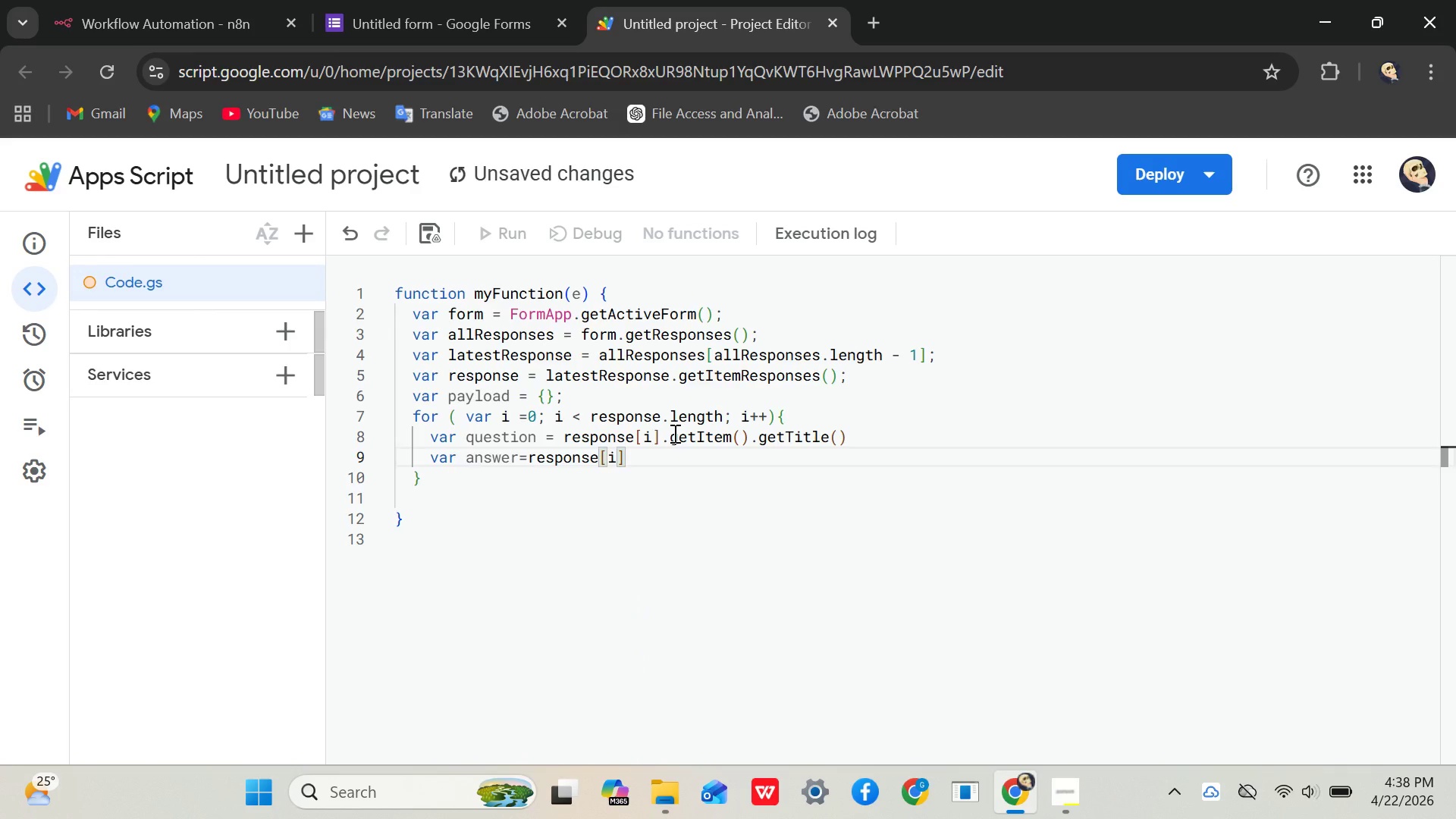 
type(.get)
 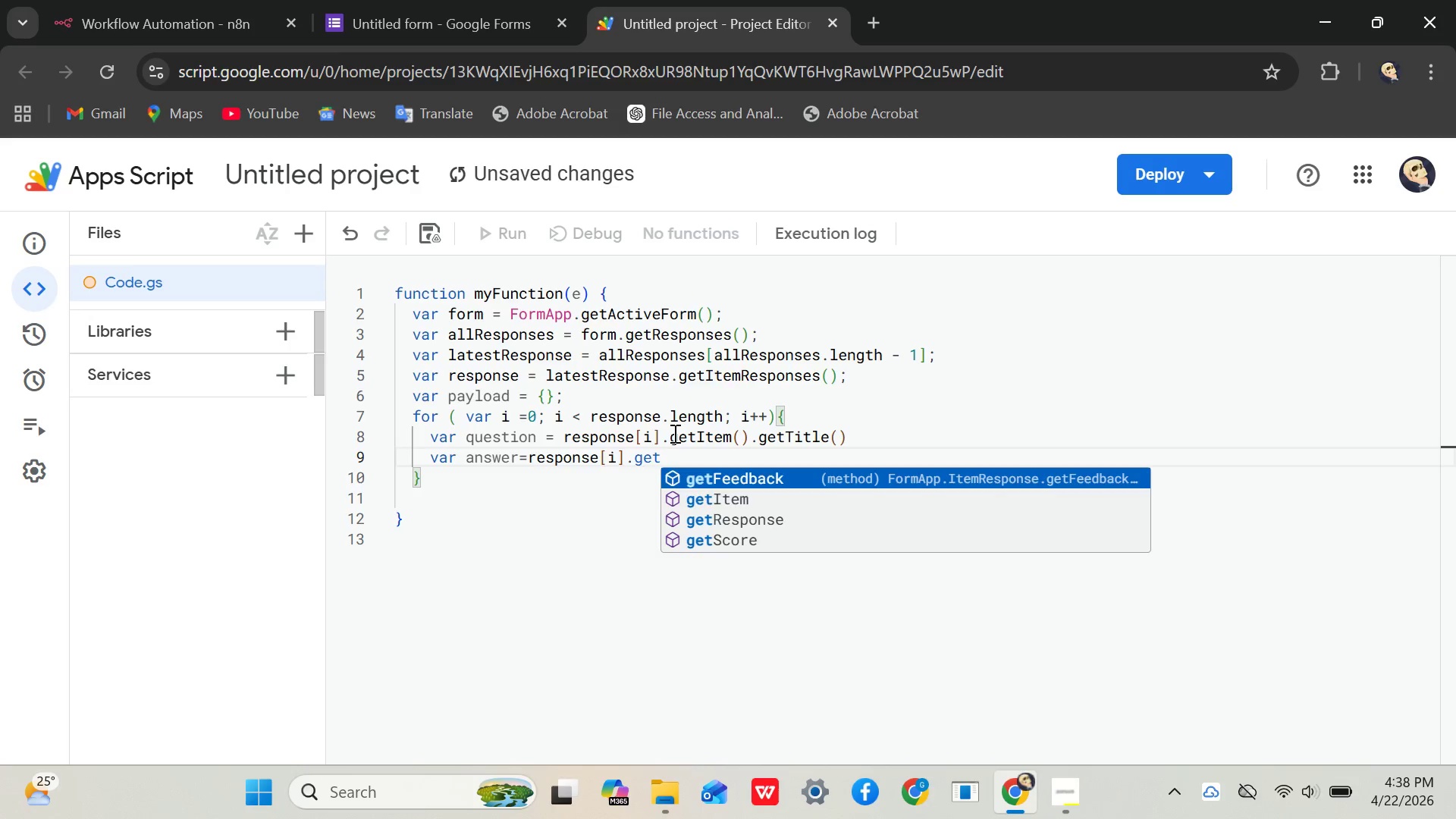 
key(ArrowDown)
 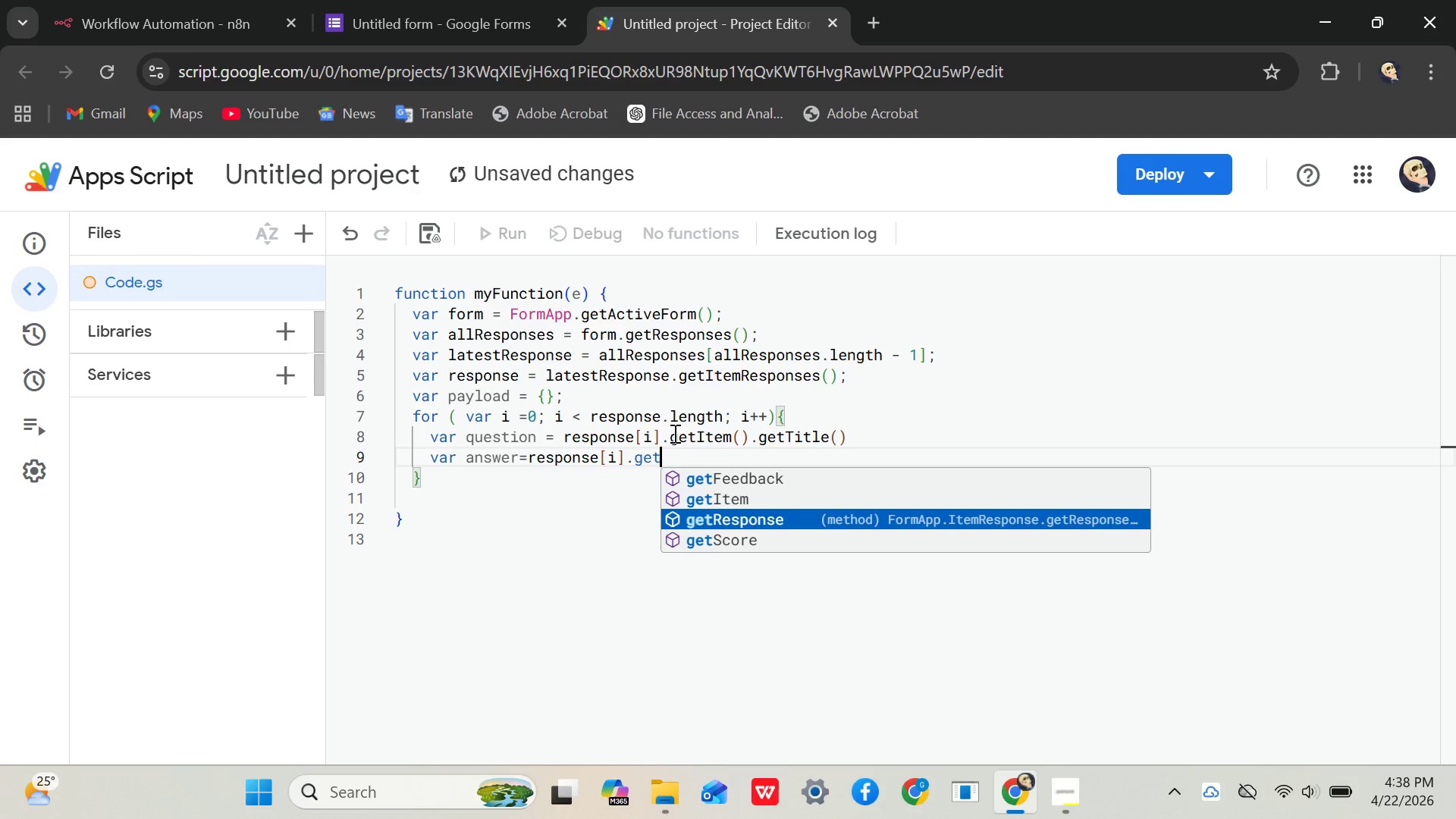 
key(ArrowDown)
 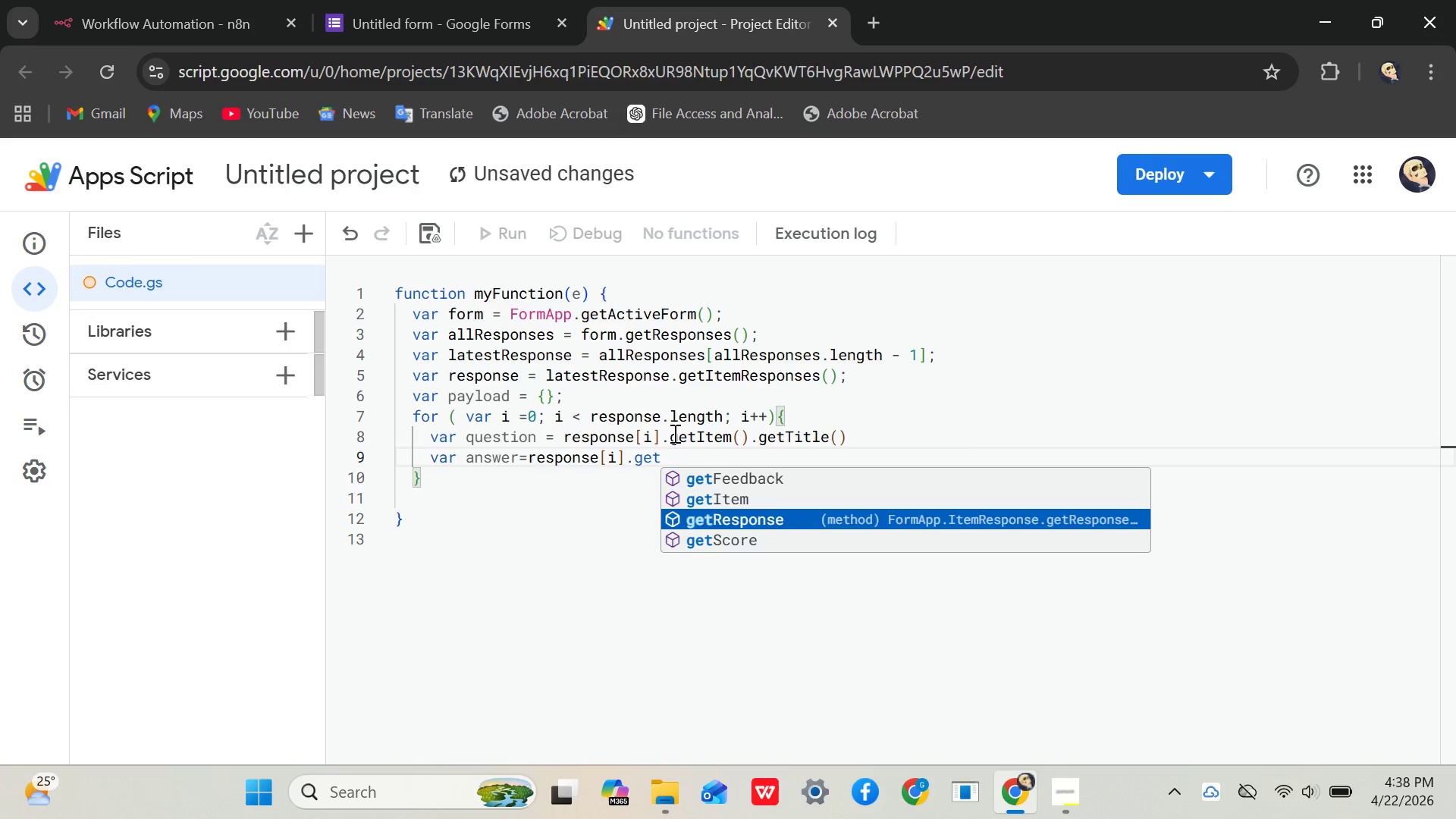 
key(Enter)
 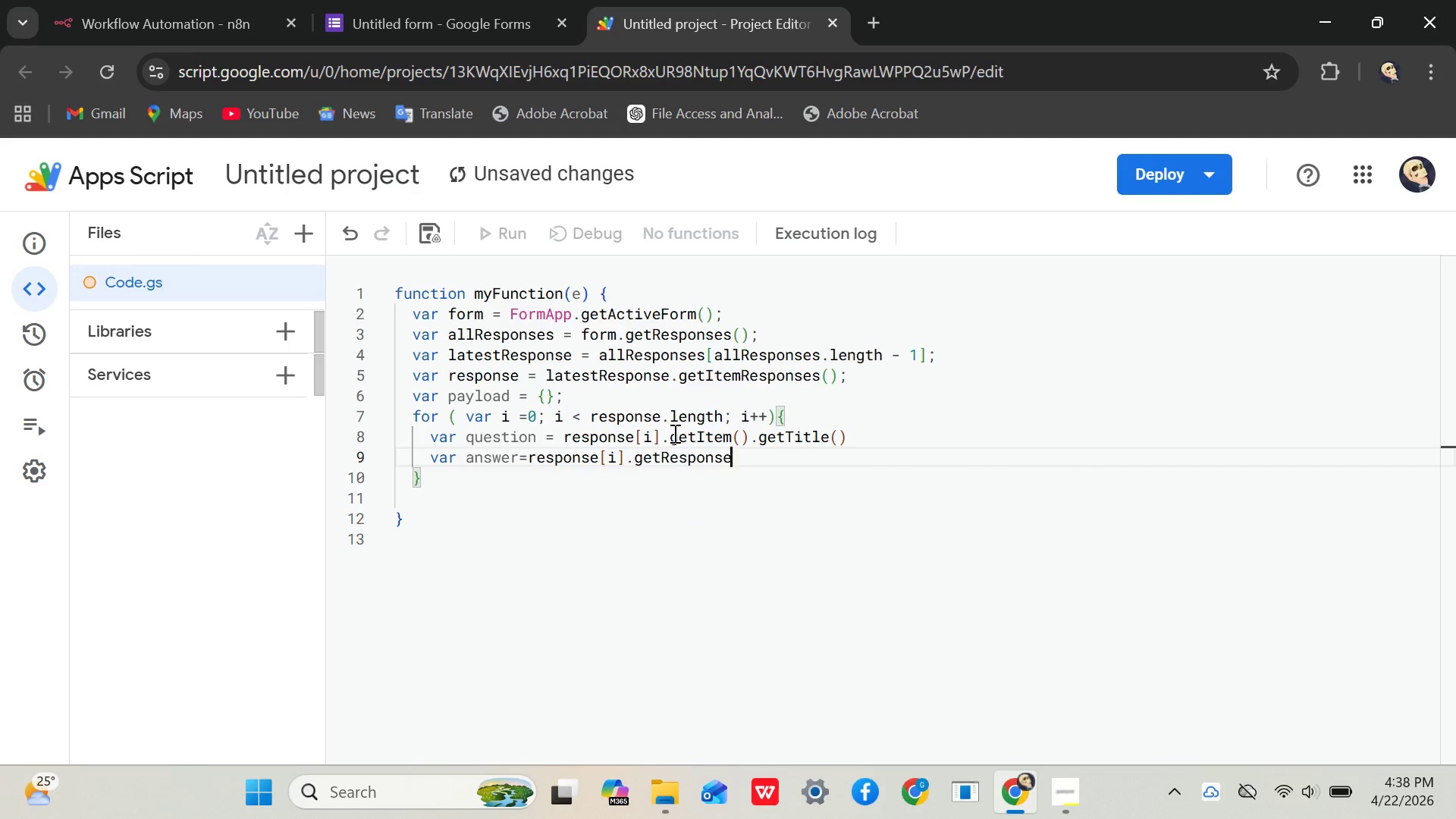 
key(Shift+9)
 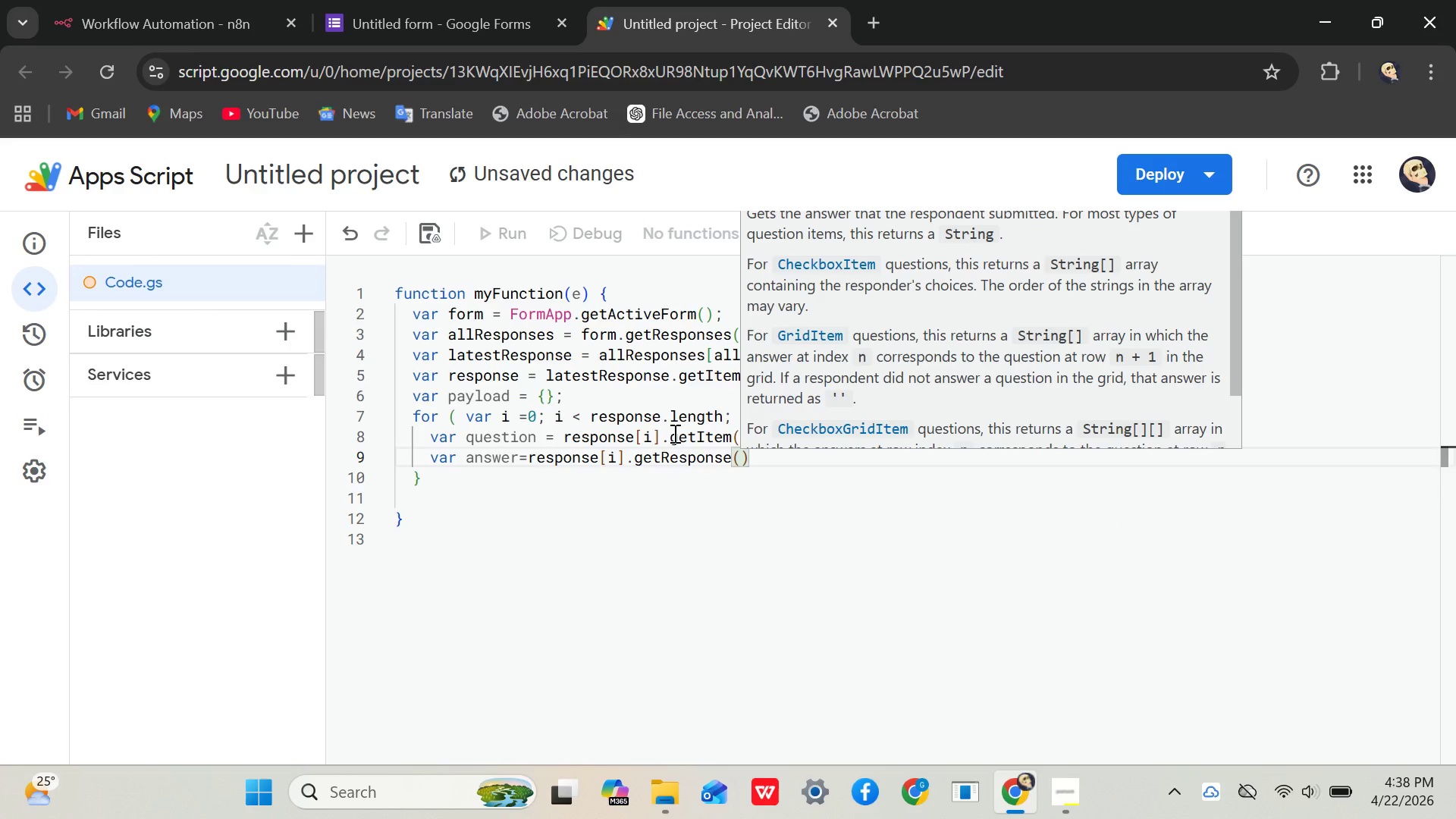 
key(ArrowRight)
 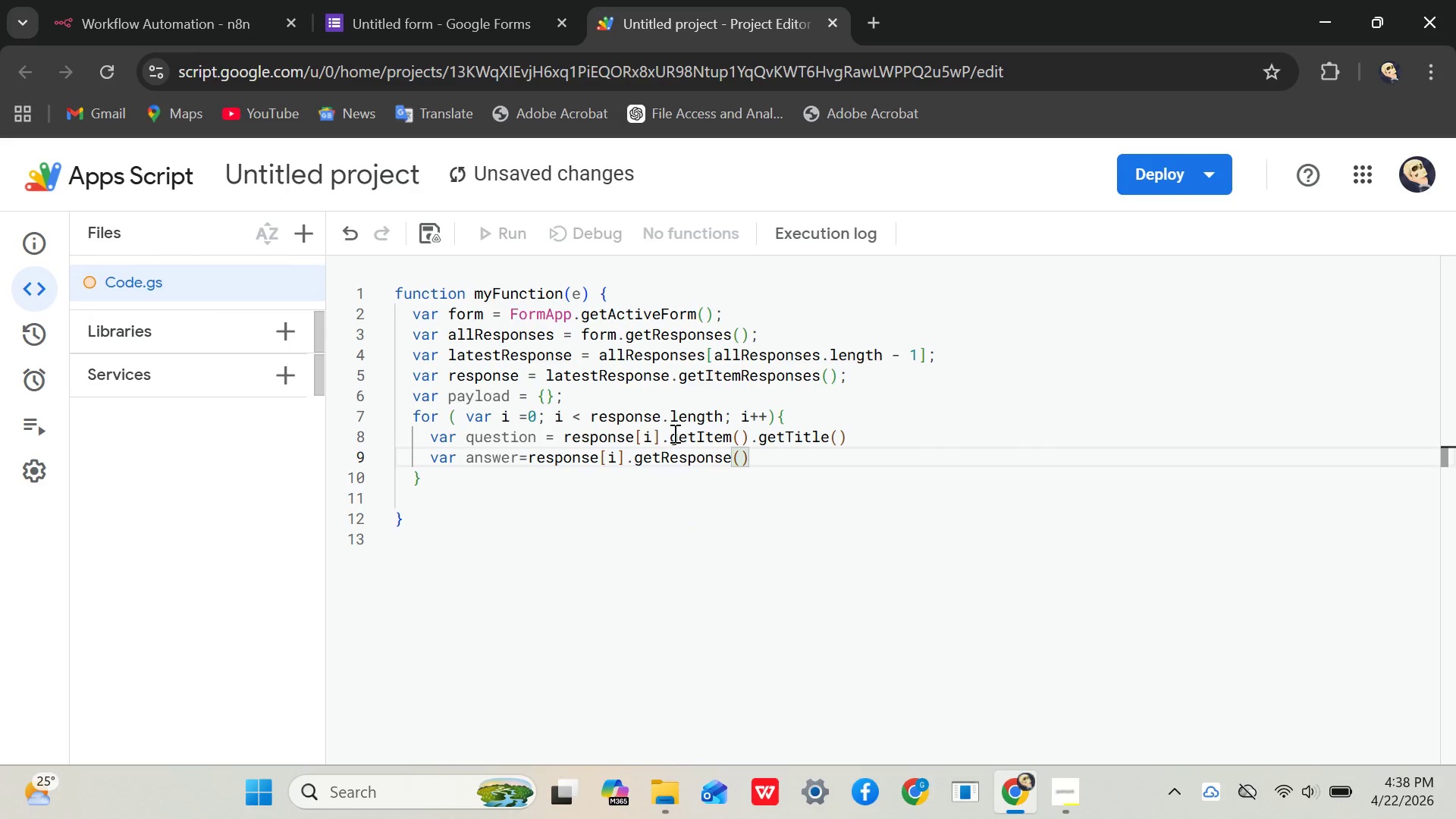 
key(Enter)
 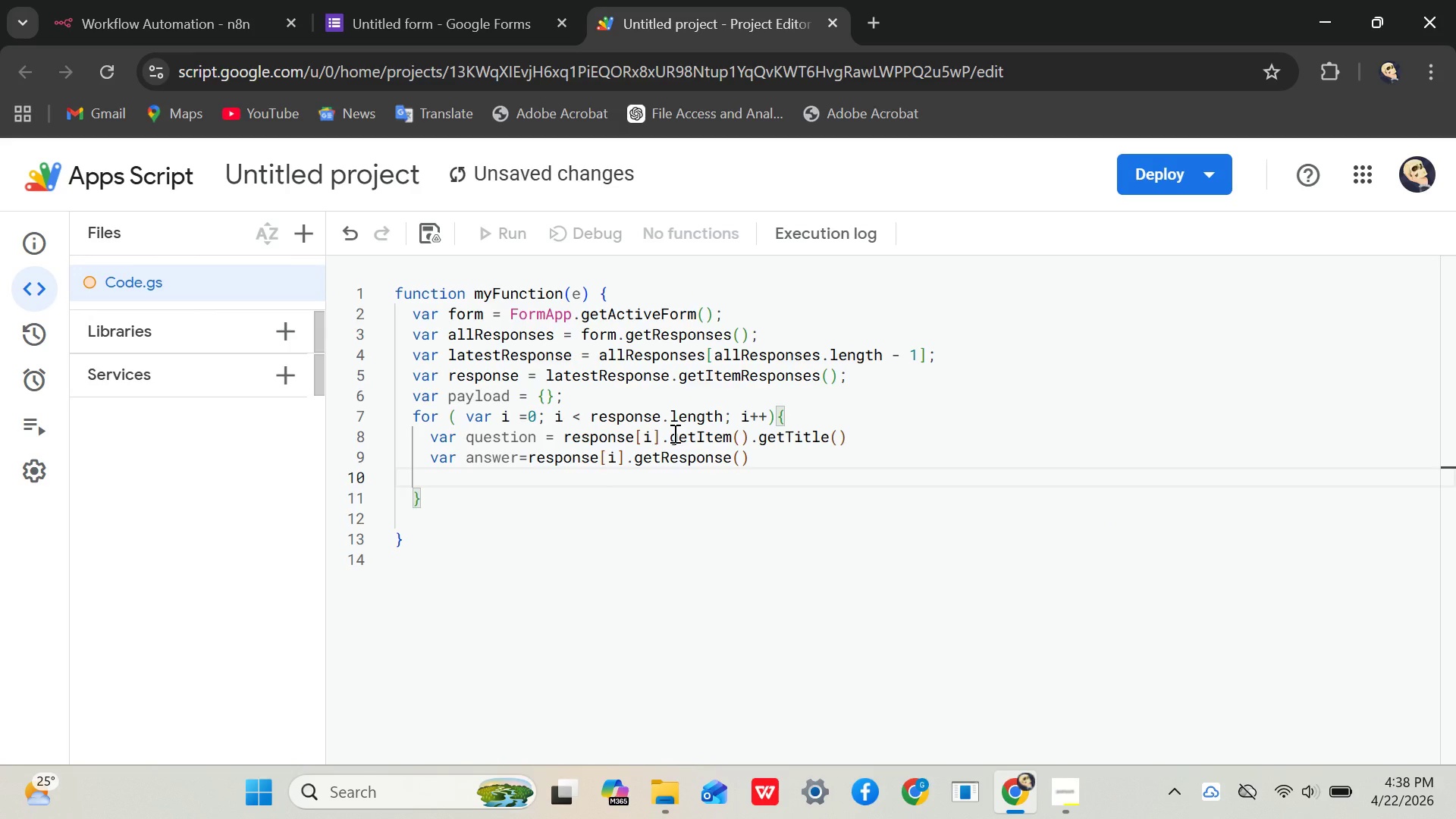 
type(paylo)
 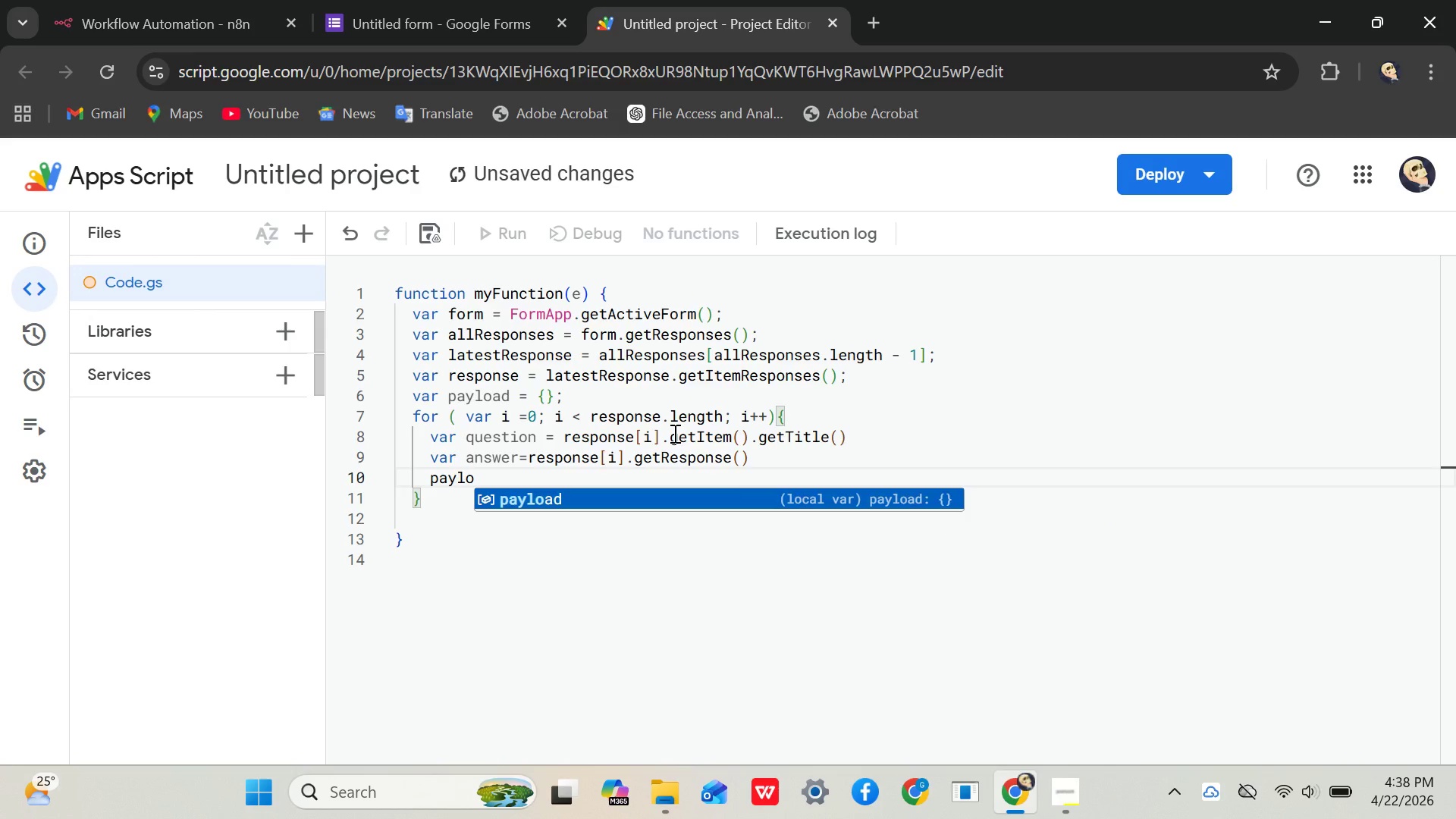 
key(Enter)
 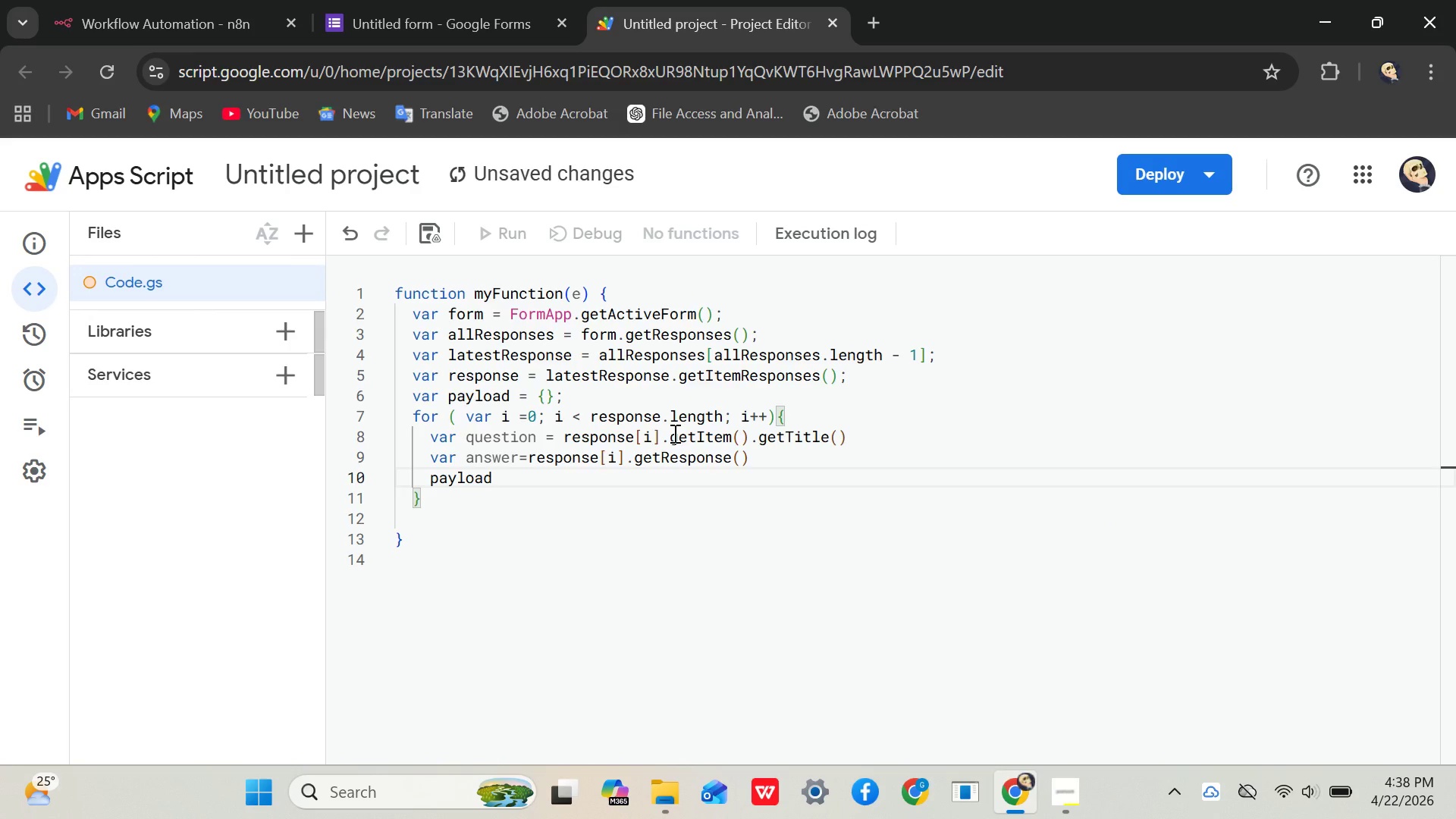 
type([que)
key(Tab)
 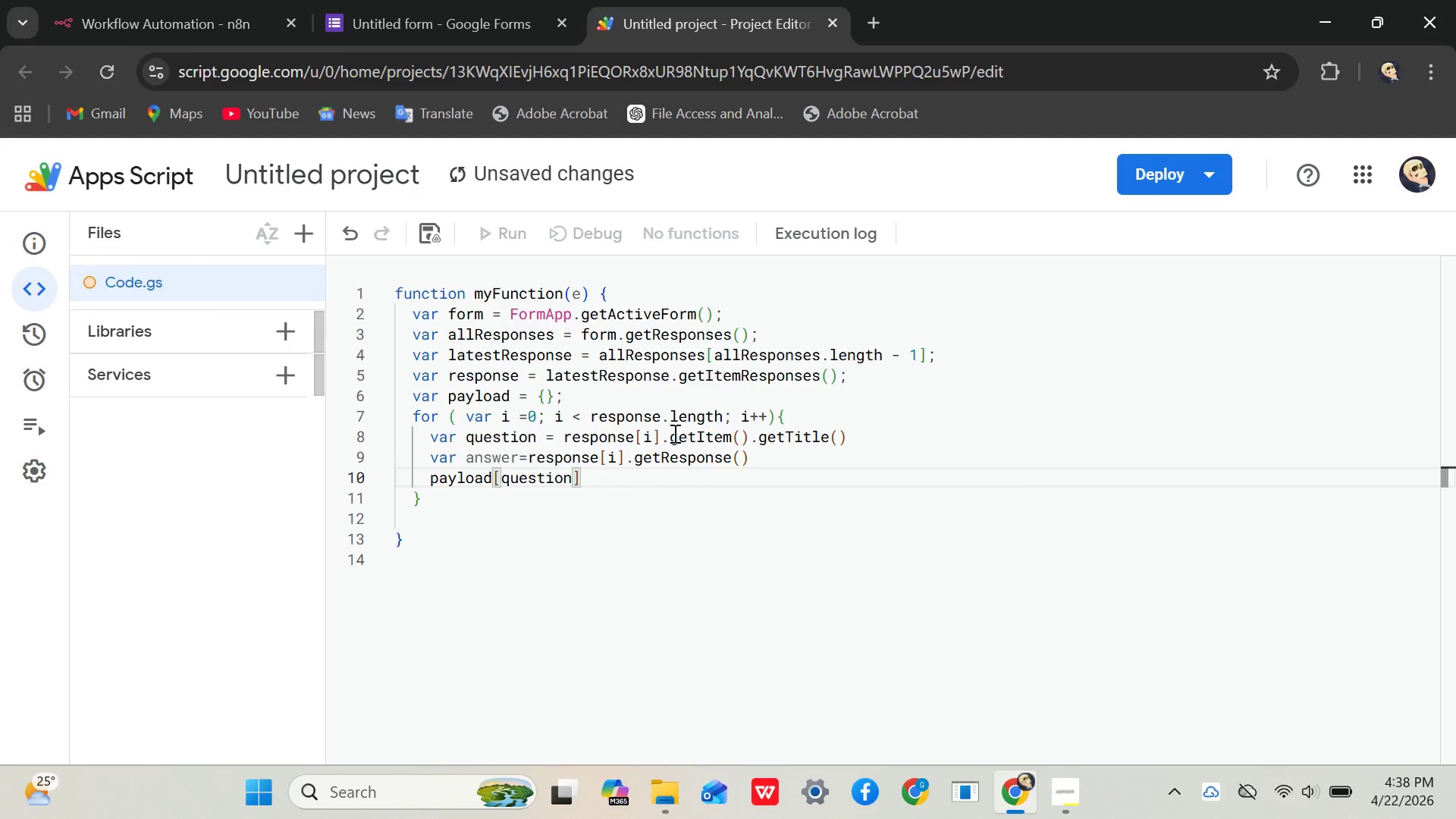 
hold_key(key=T, duration=23.44)
 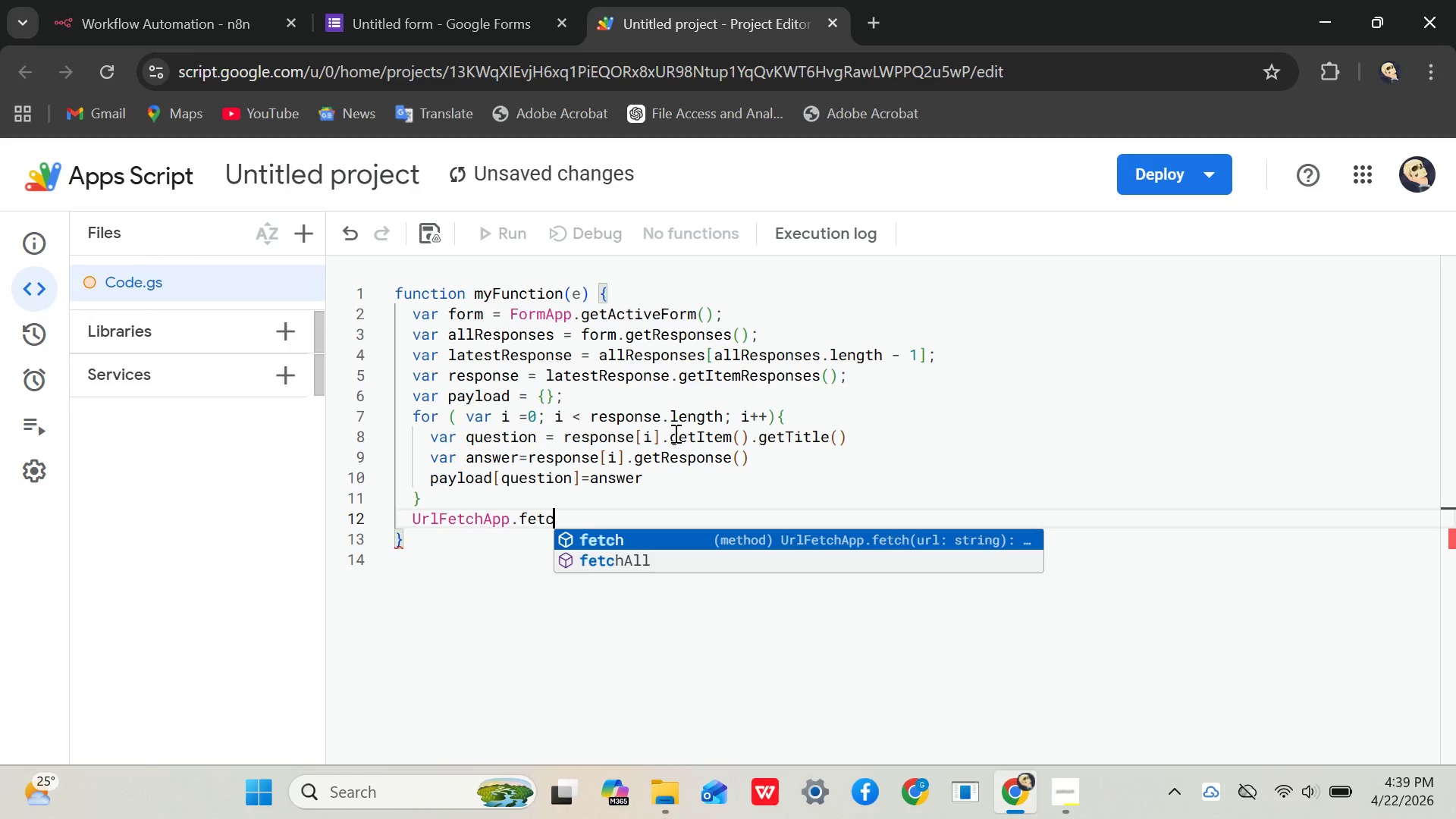 
key(ArrowRight)
 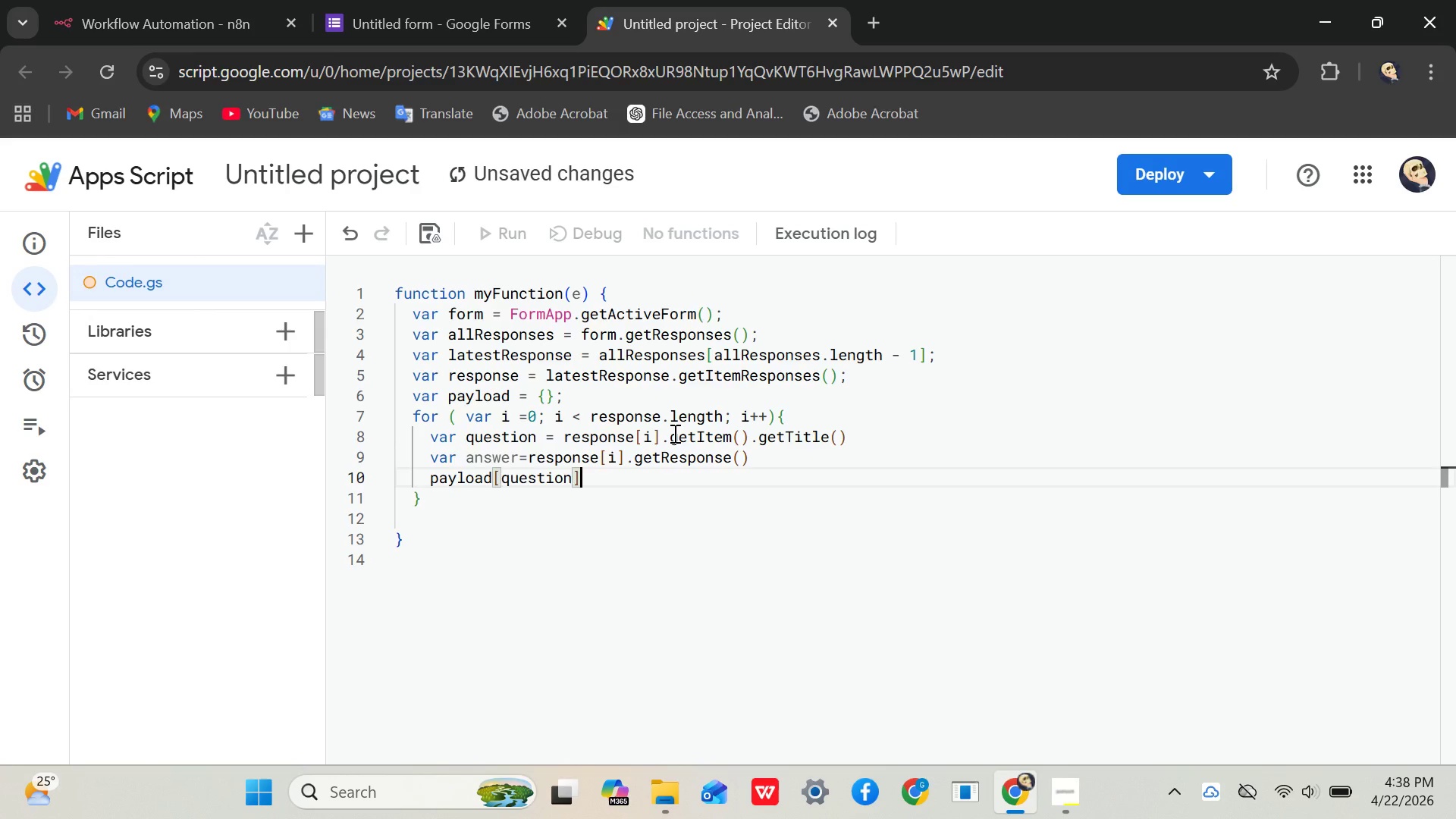 
key(Equal)
 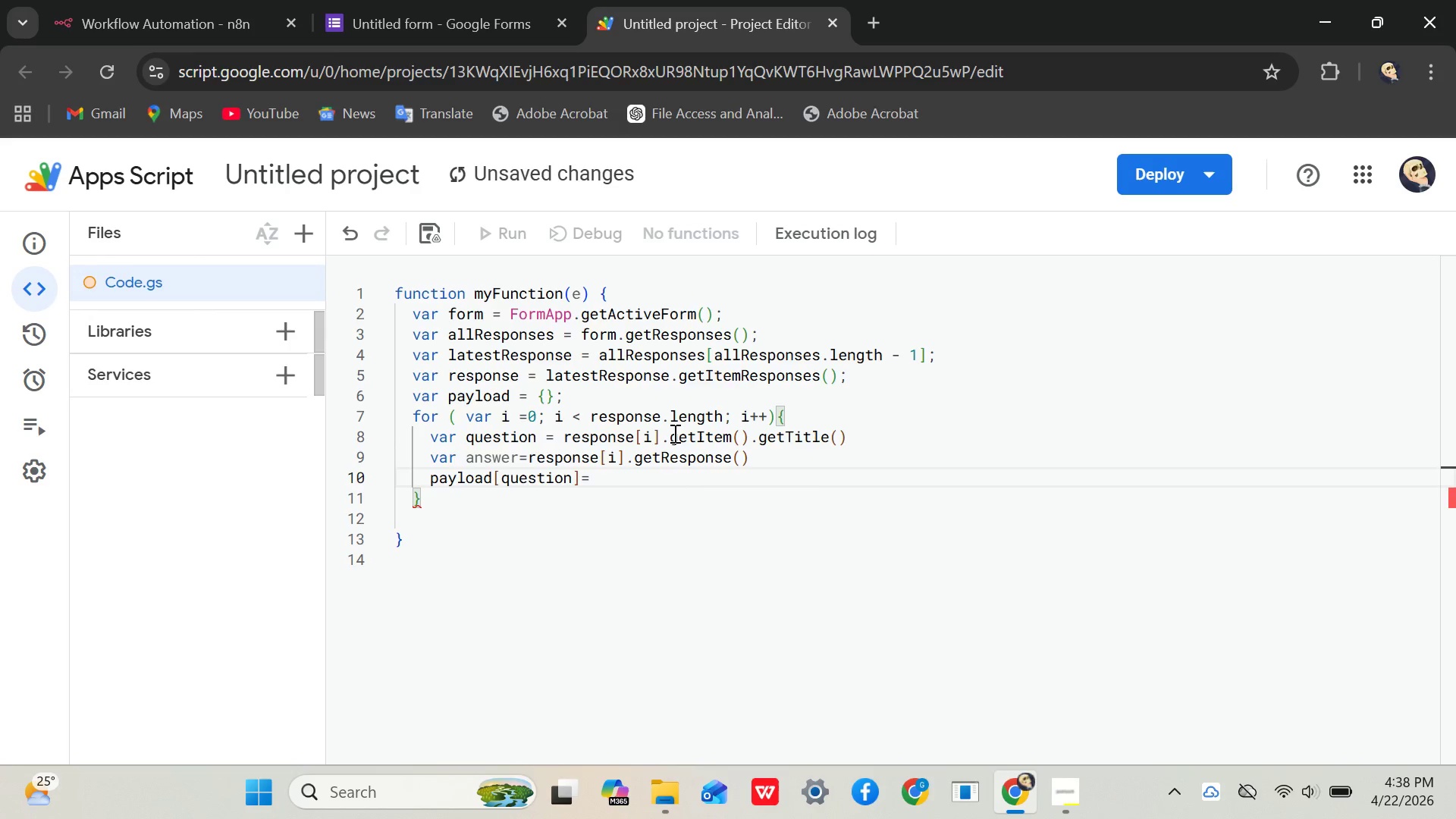 
key(CapsLock)
 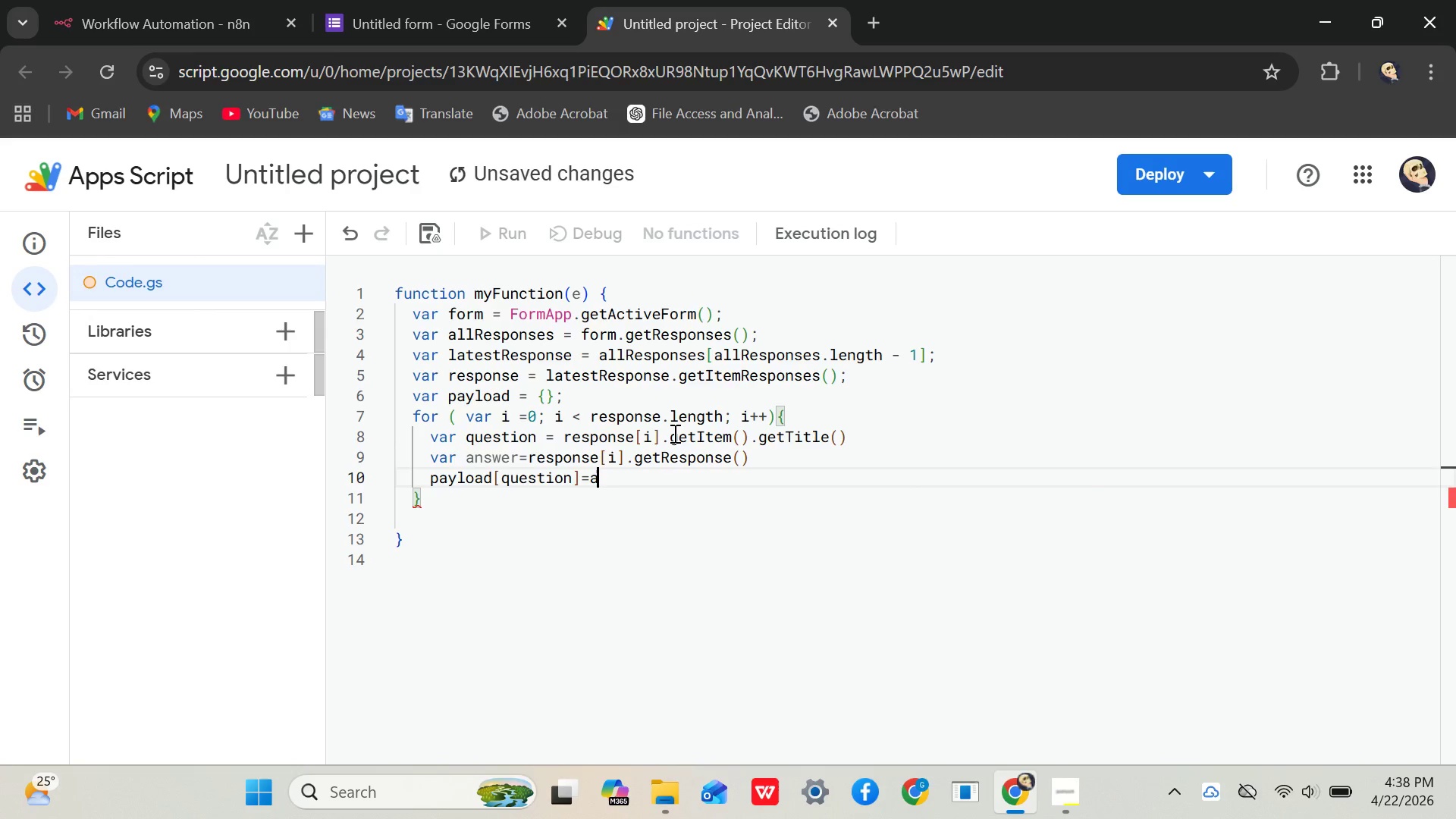 
key(N)
 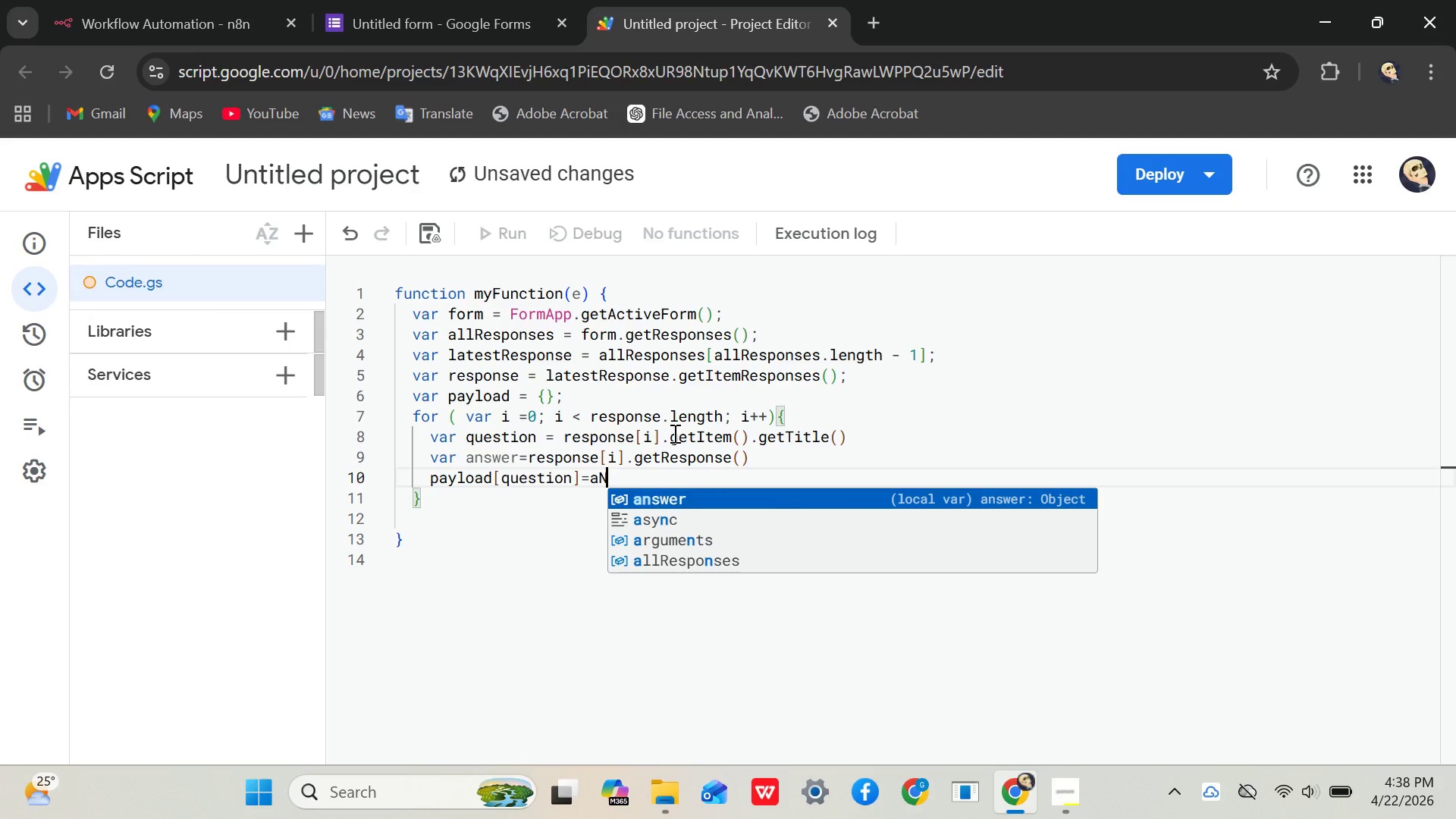 
key(CapsLock)
 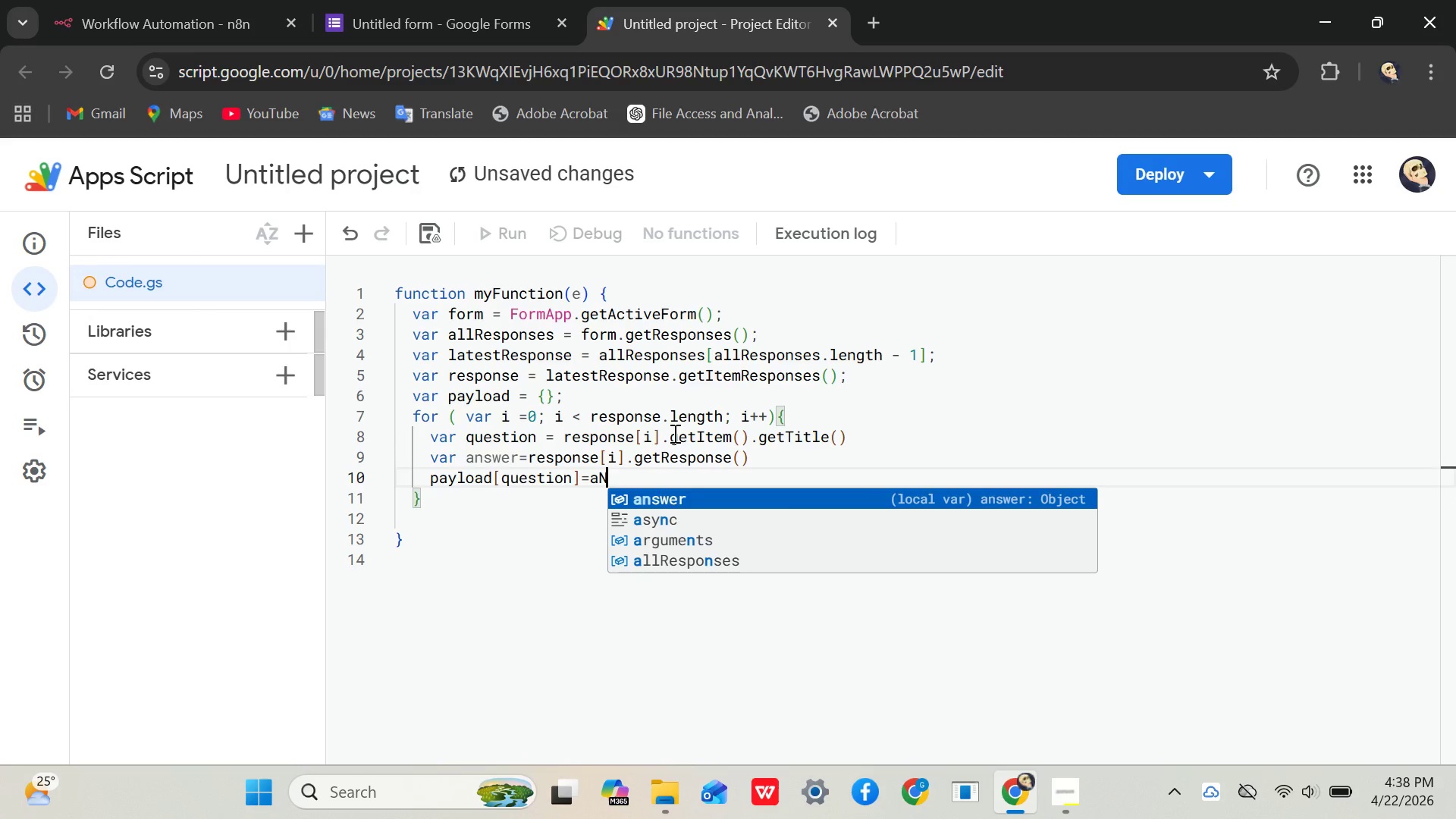 
key(Tab)
 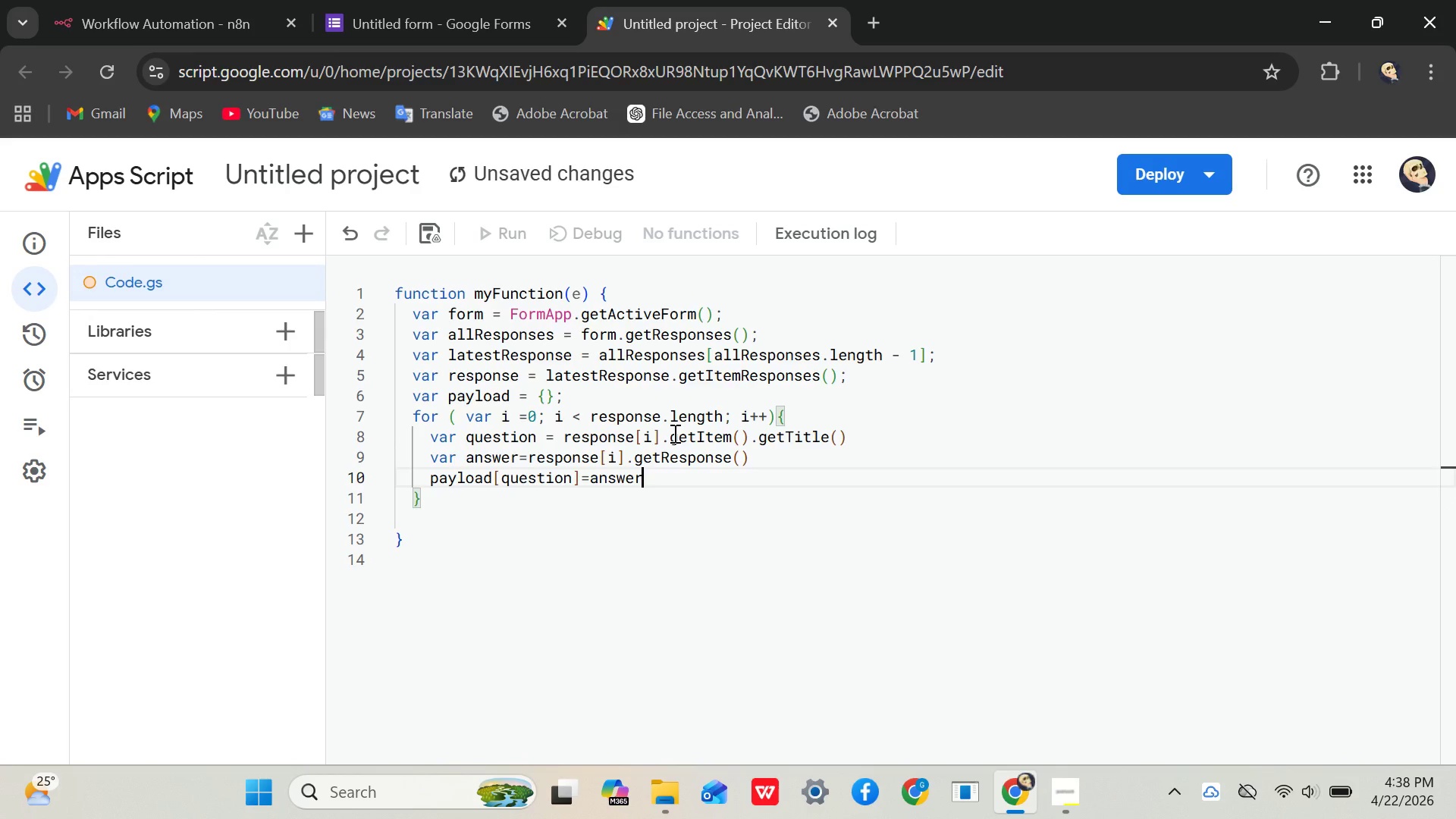 
key(ArrowDown)
 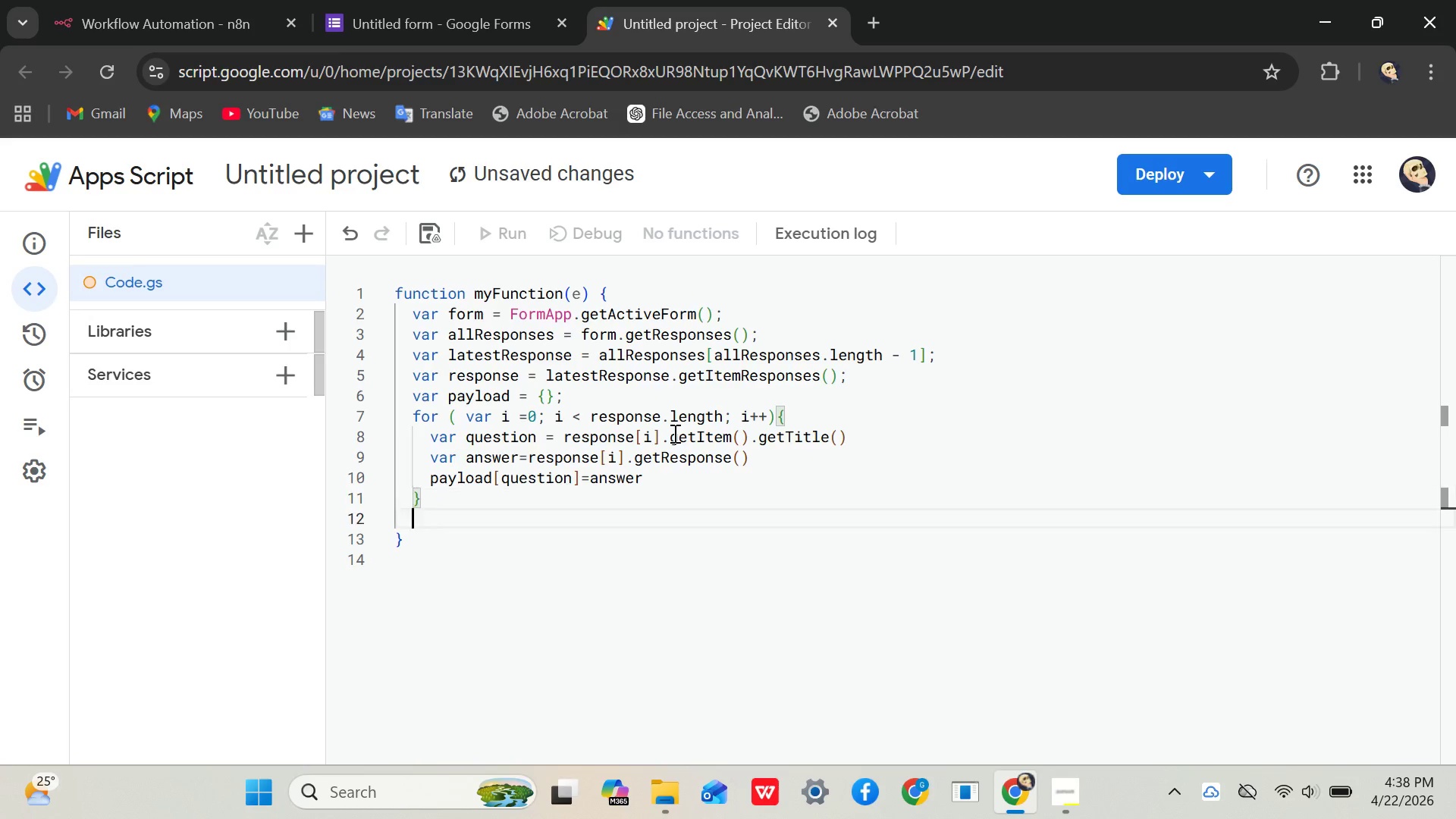 
key(ArrowDown)
 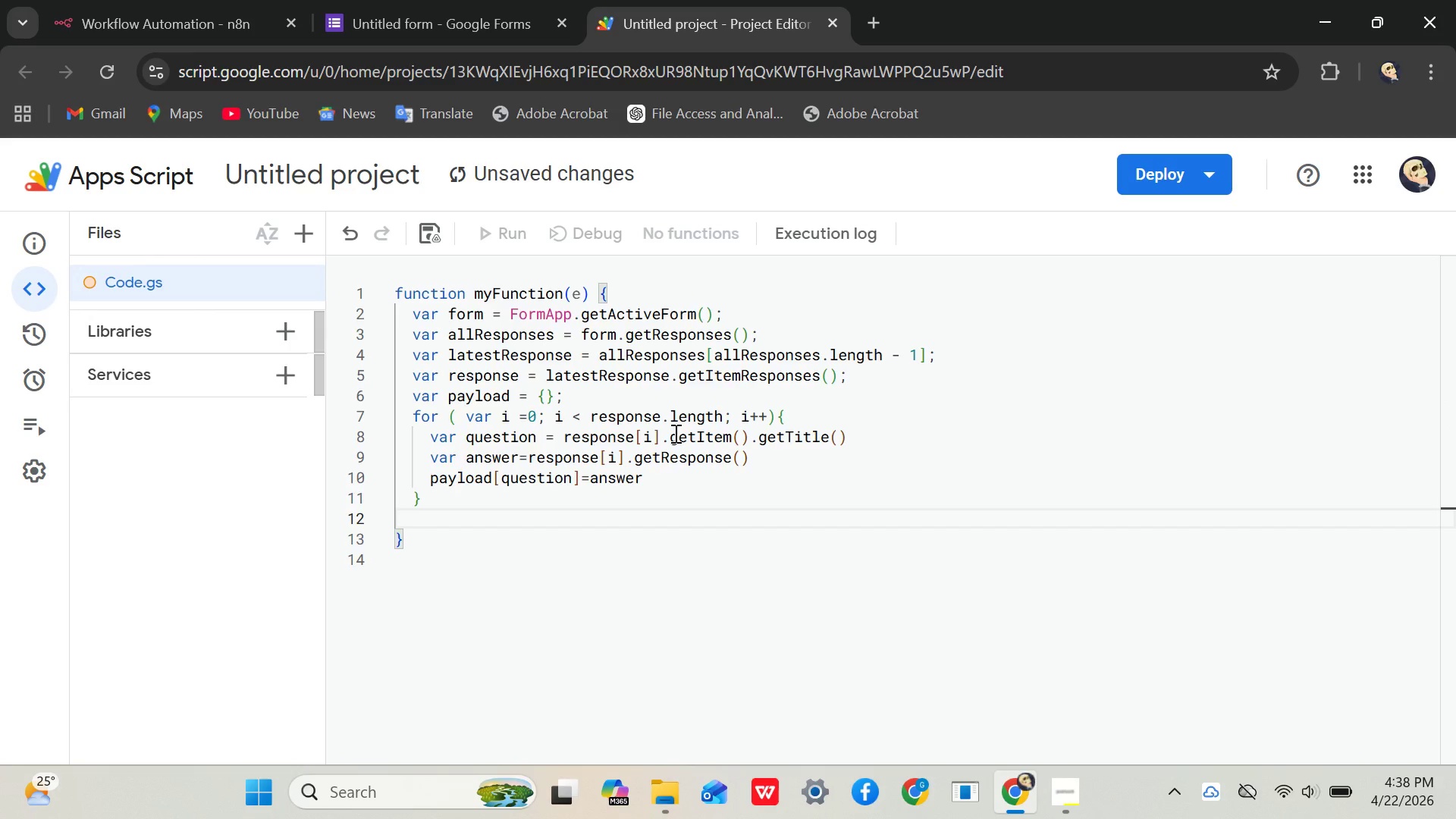 
type(ul)
key(Tab)
type(.fec)
key(Tab)
type(()
 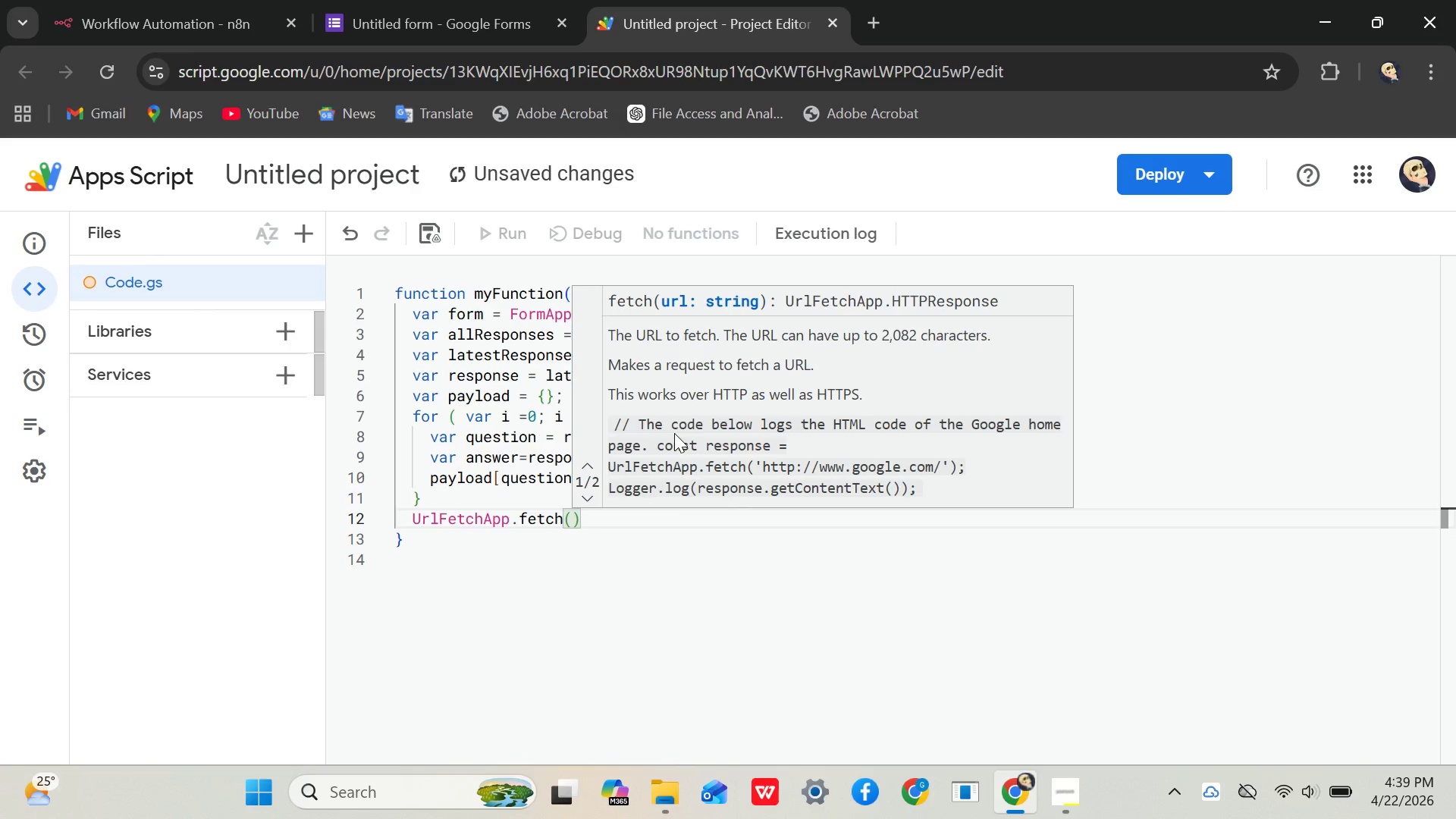 
hold_key(key=R, duration=22.95)
 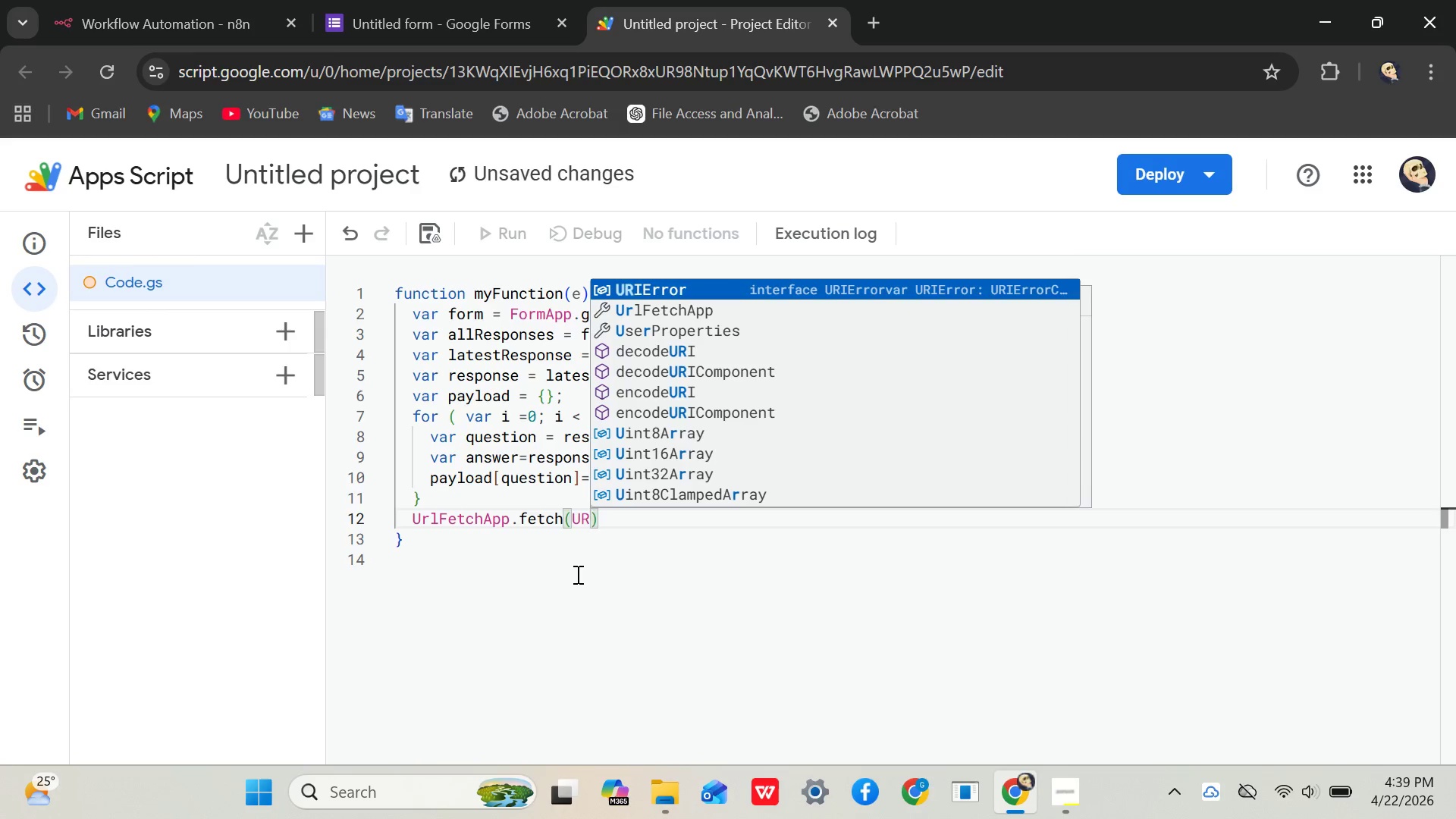 
type(UL,{)
 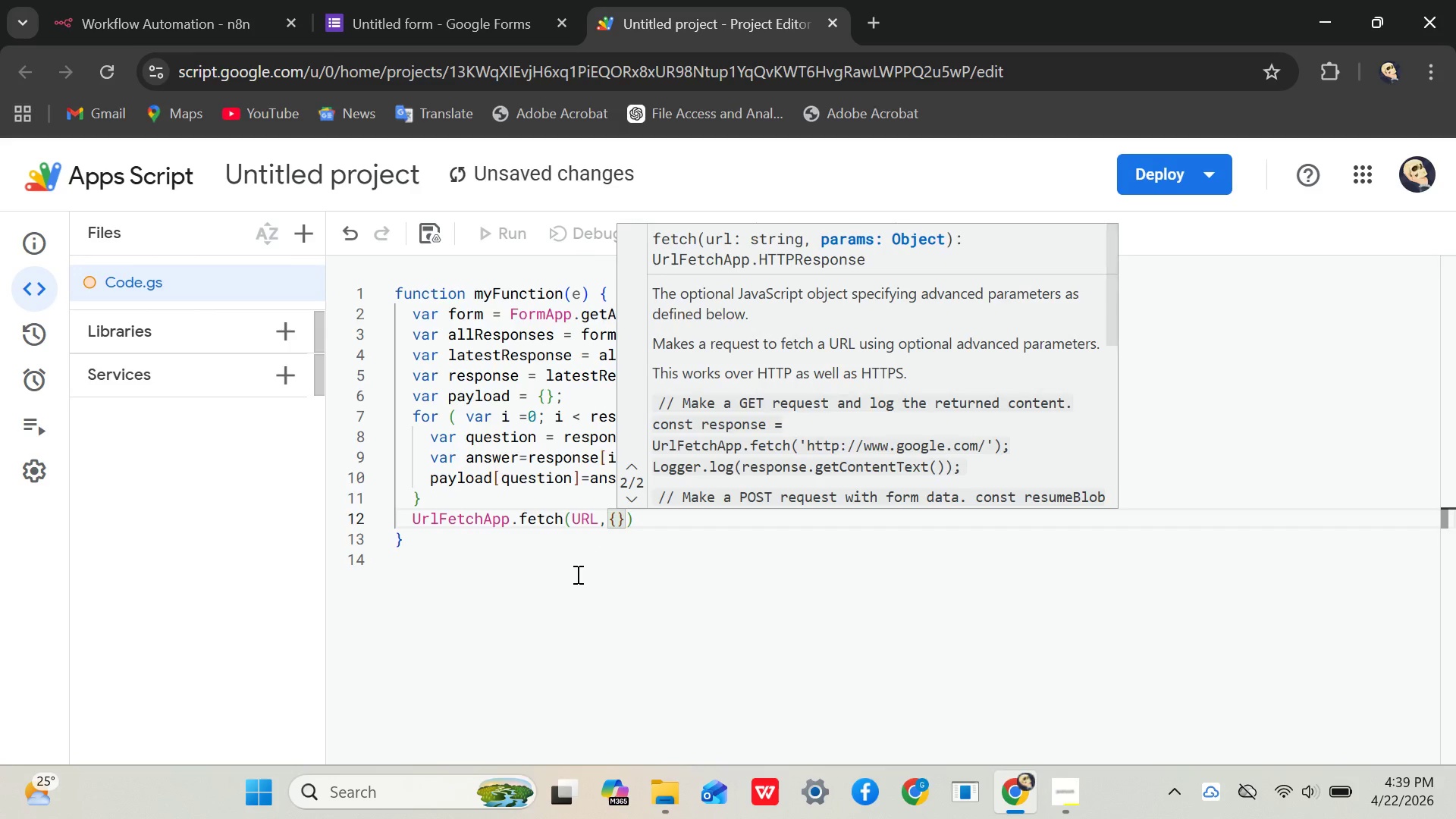 
key(Enter)
 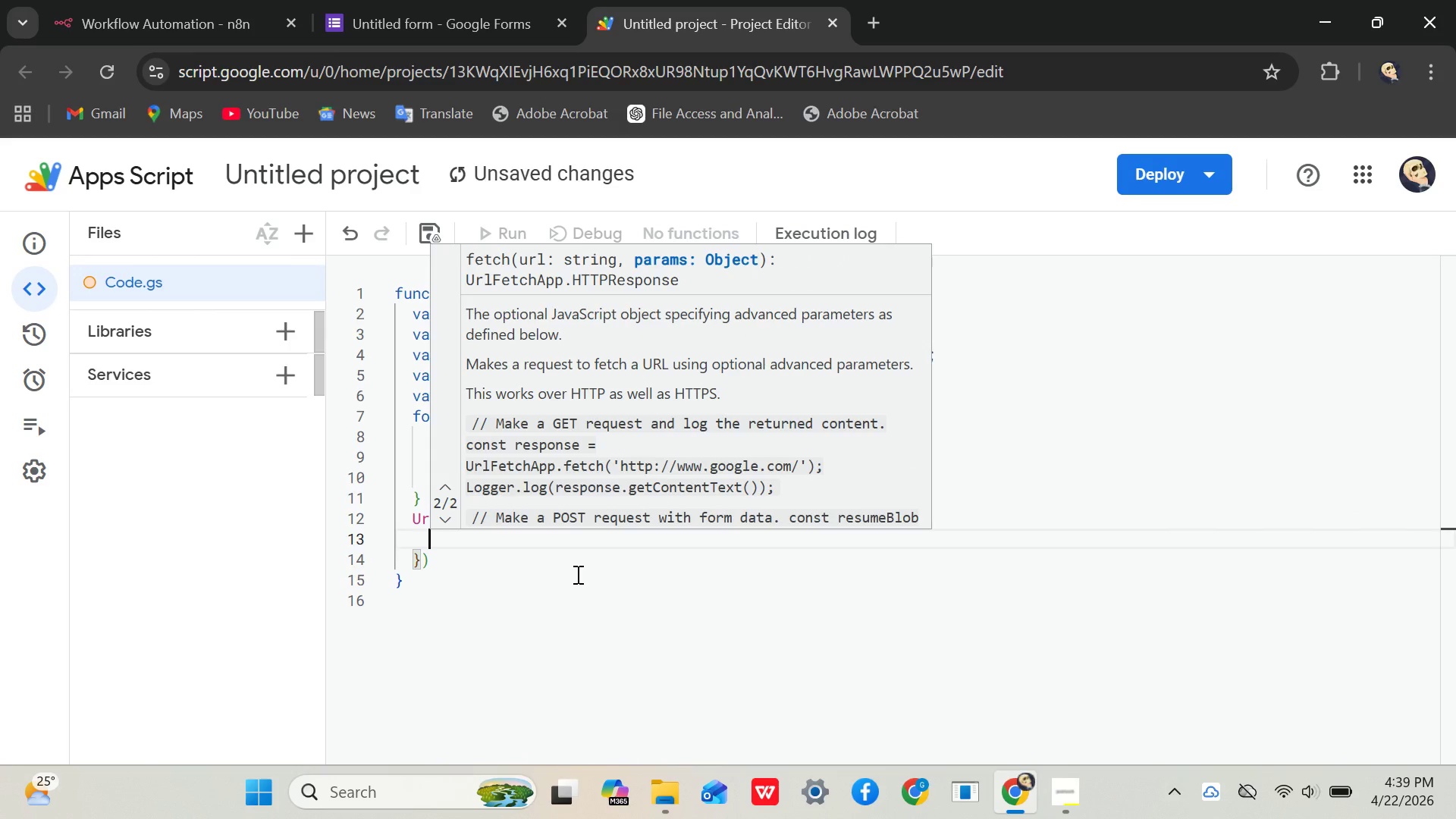 
type("method)
 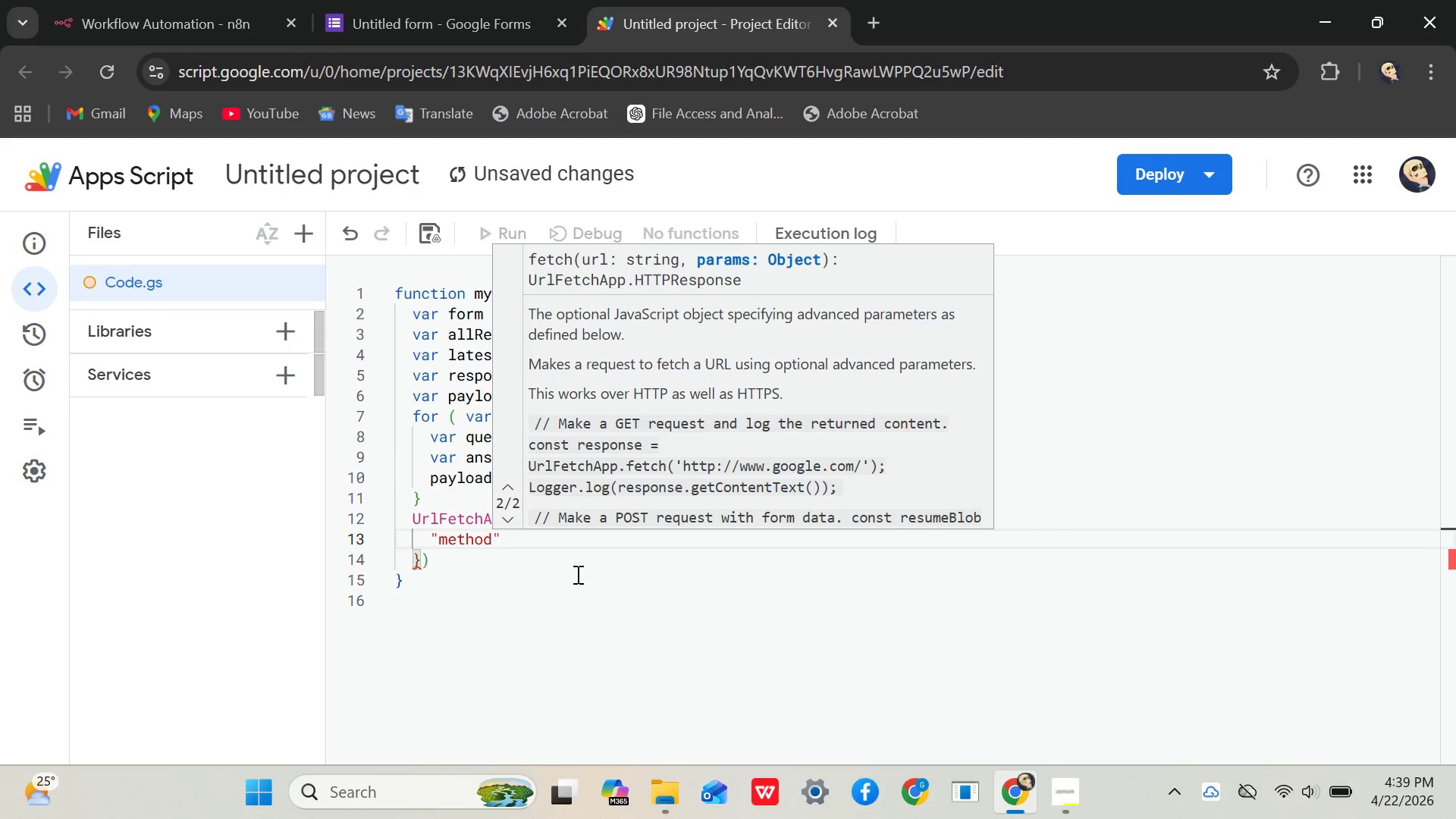 
hold_key(key=ShiftRight, duration=0.45)
 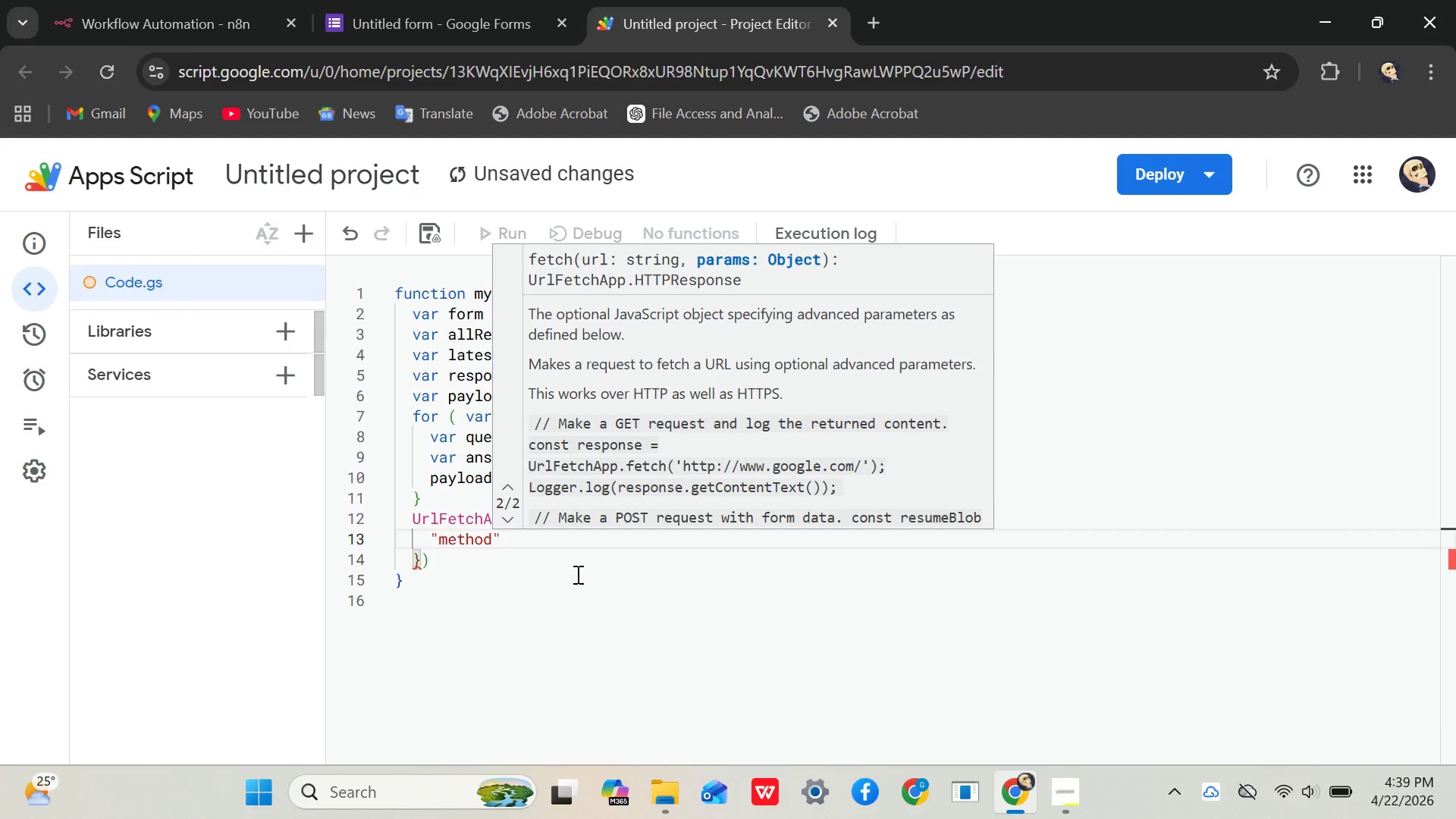 
key(ArrowRight)
 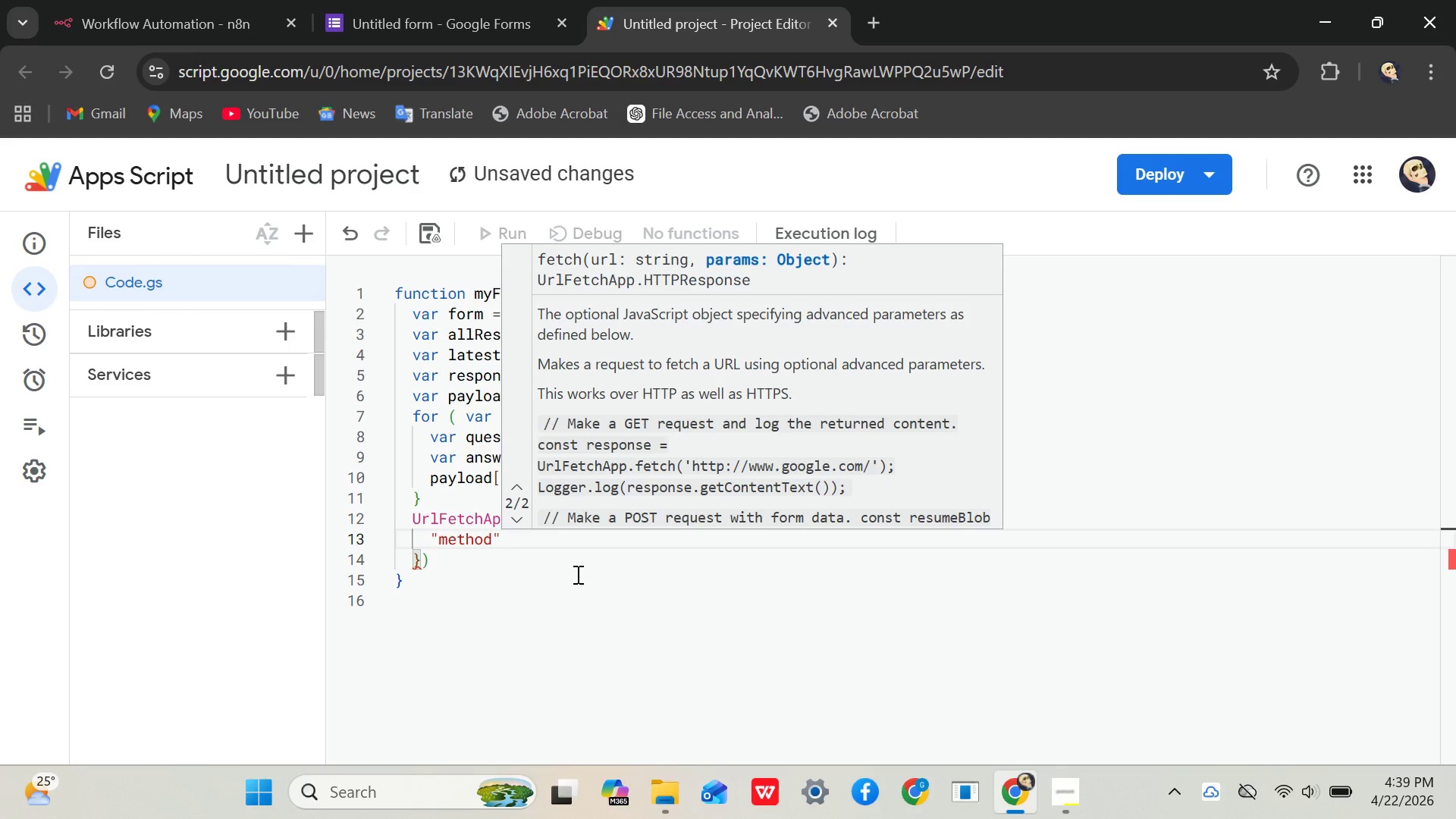 
type(:"post)
 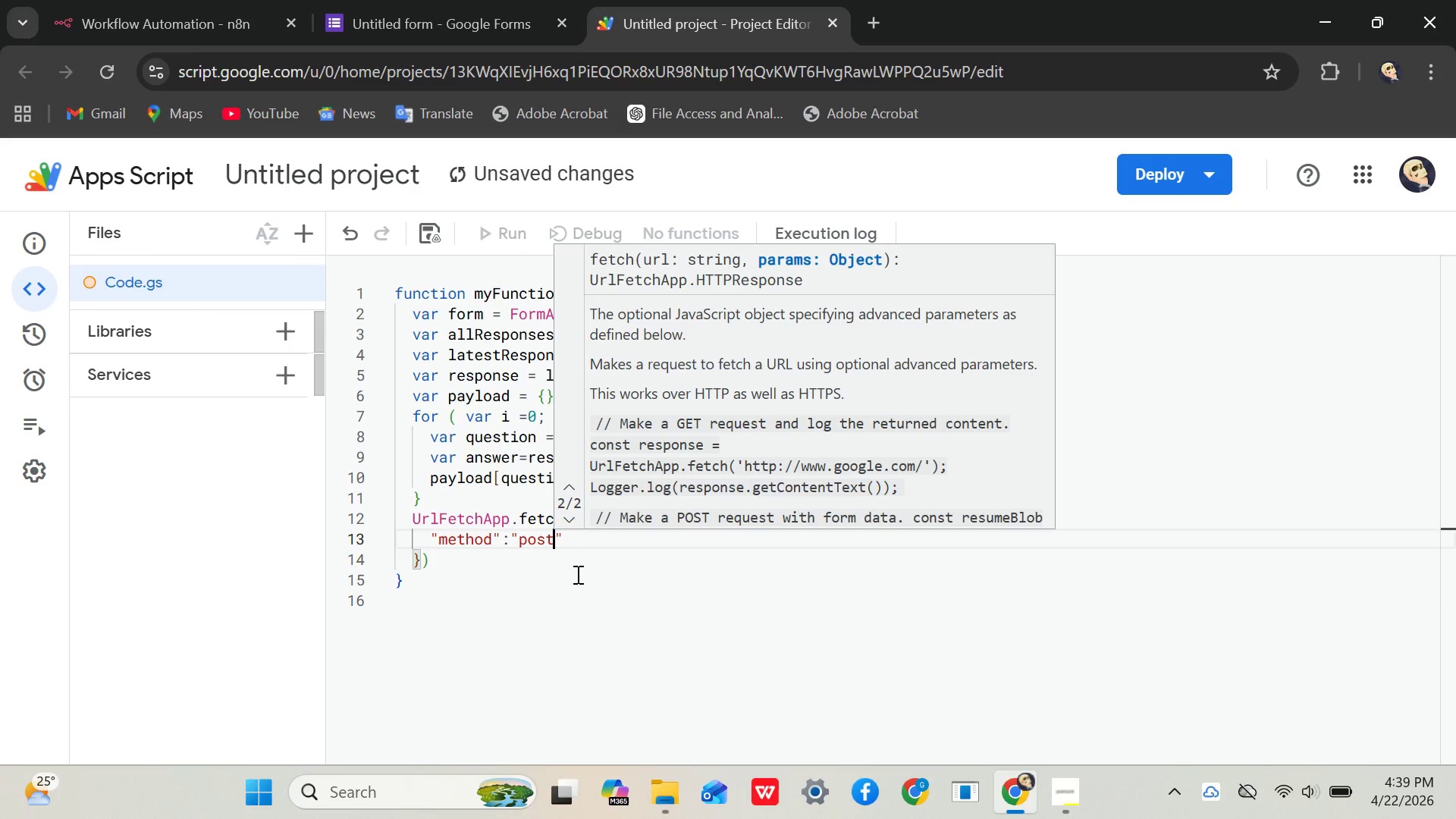 
wait(9.12)
 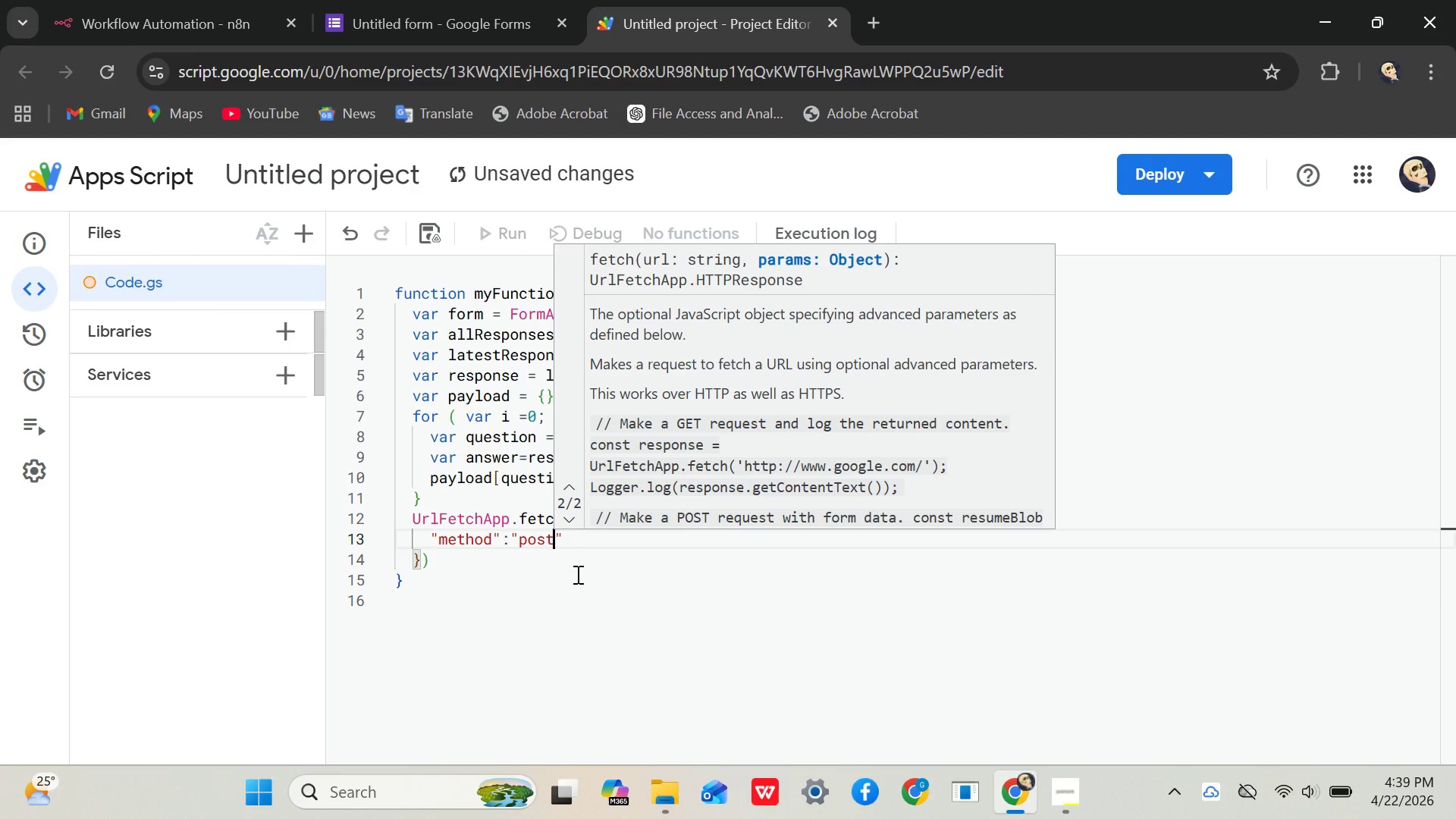 
key(ArrowRight)
 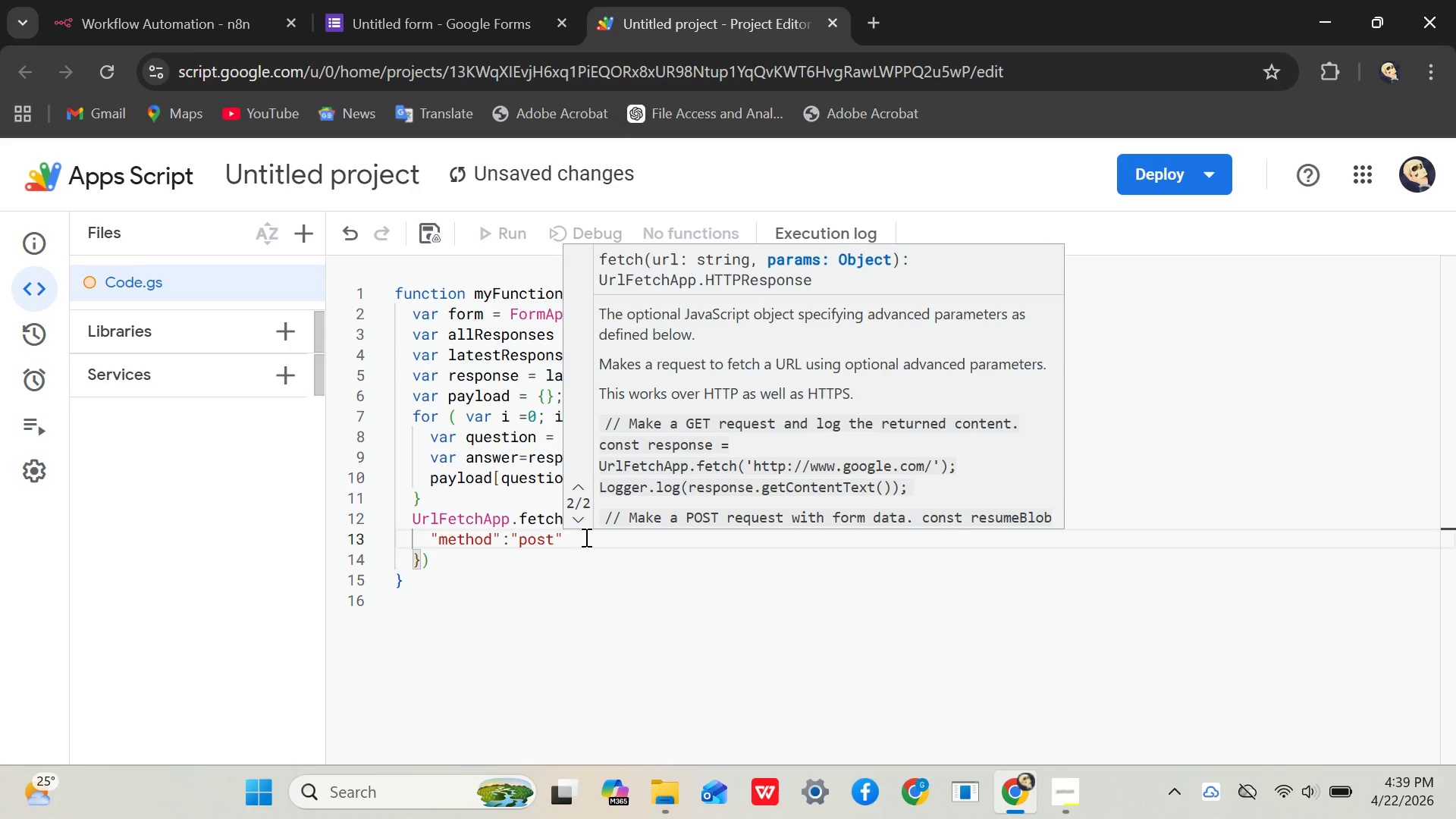 
key(Comma)
 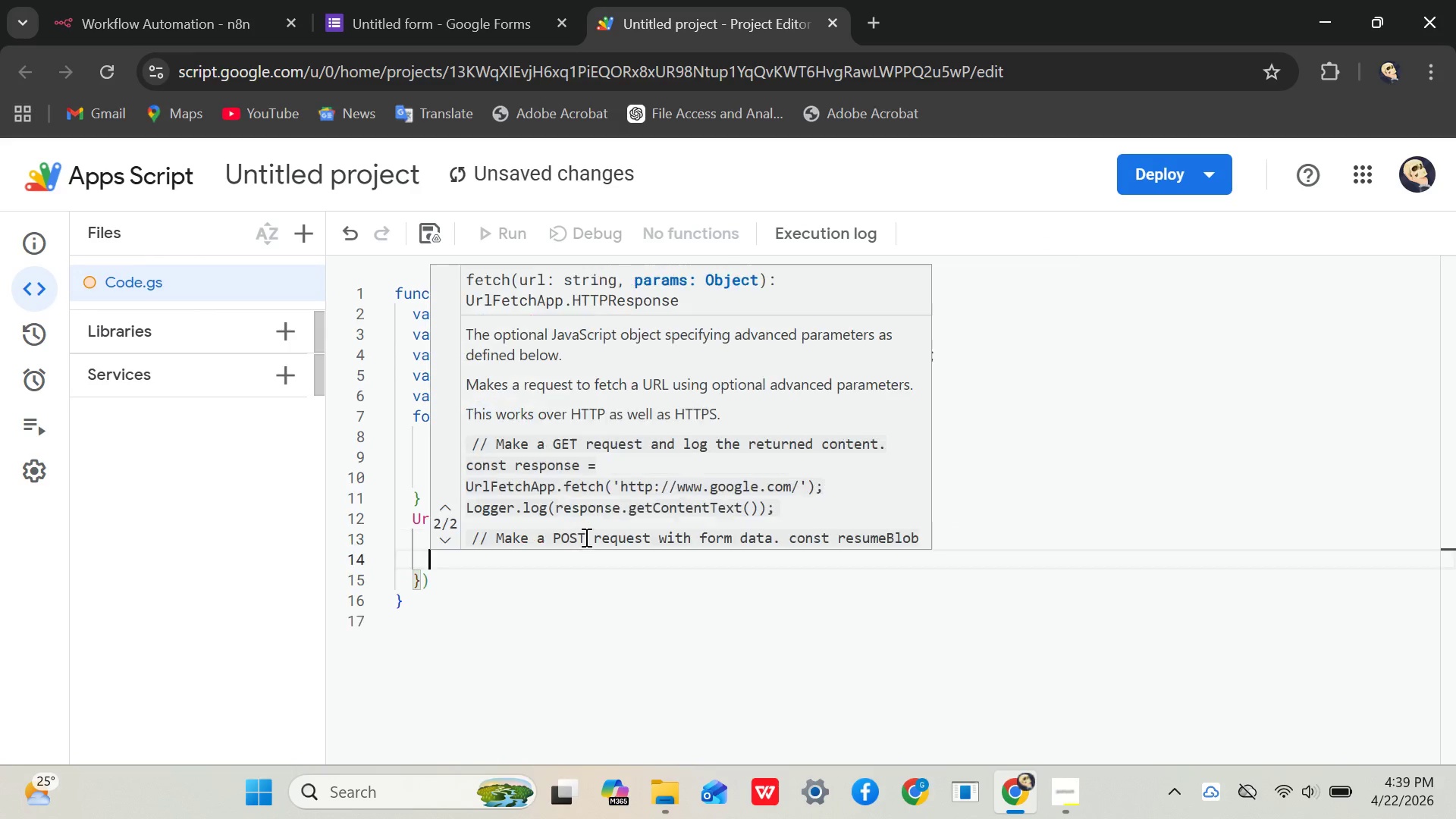 
key(Enter)
 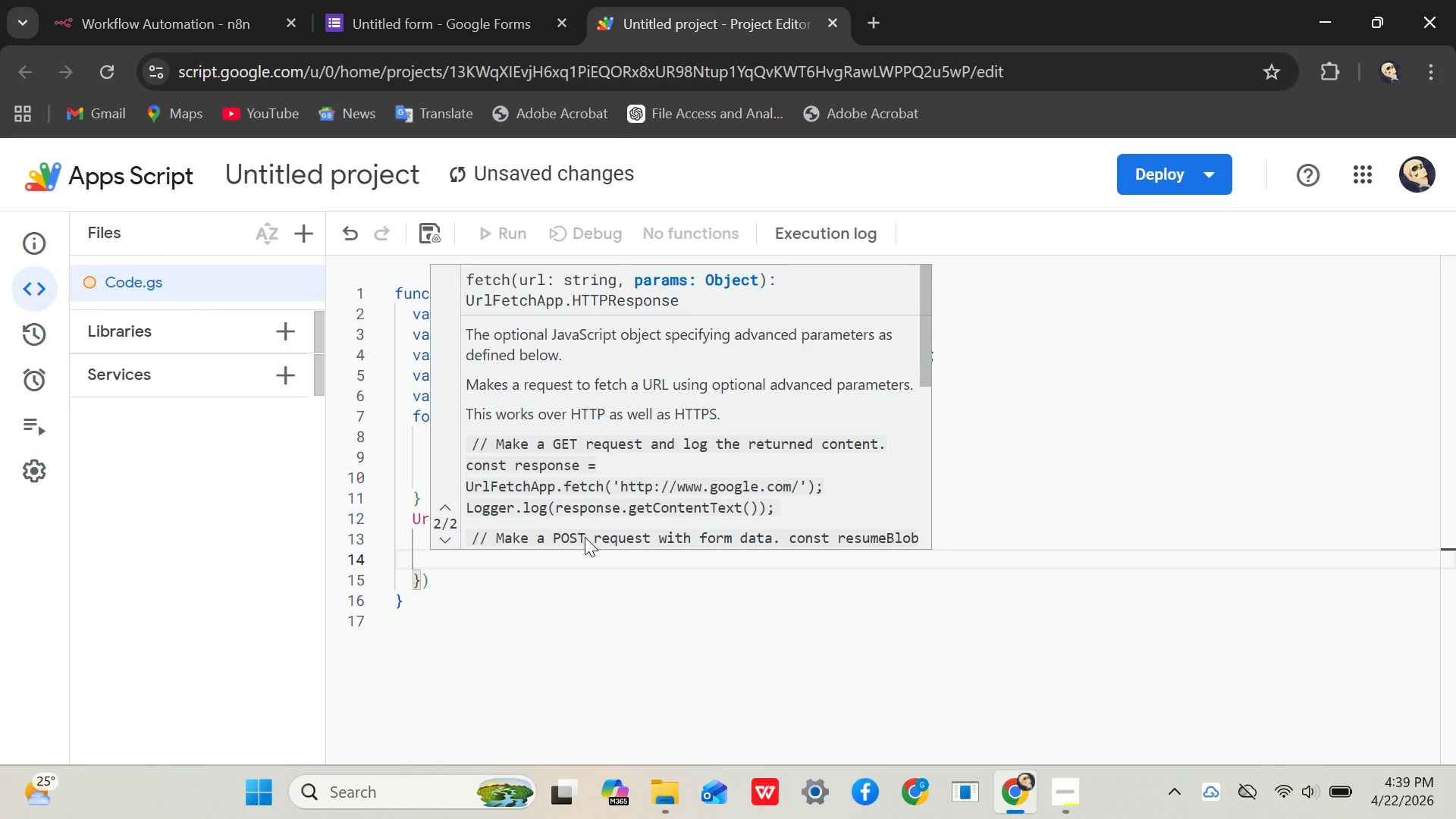 
type("contentType)
 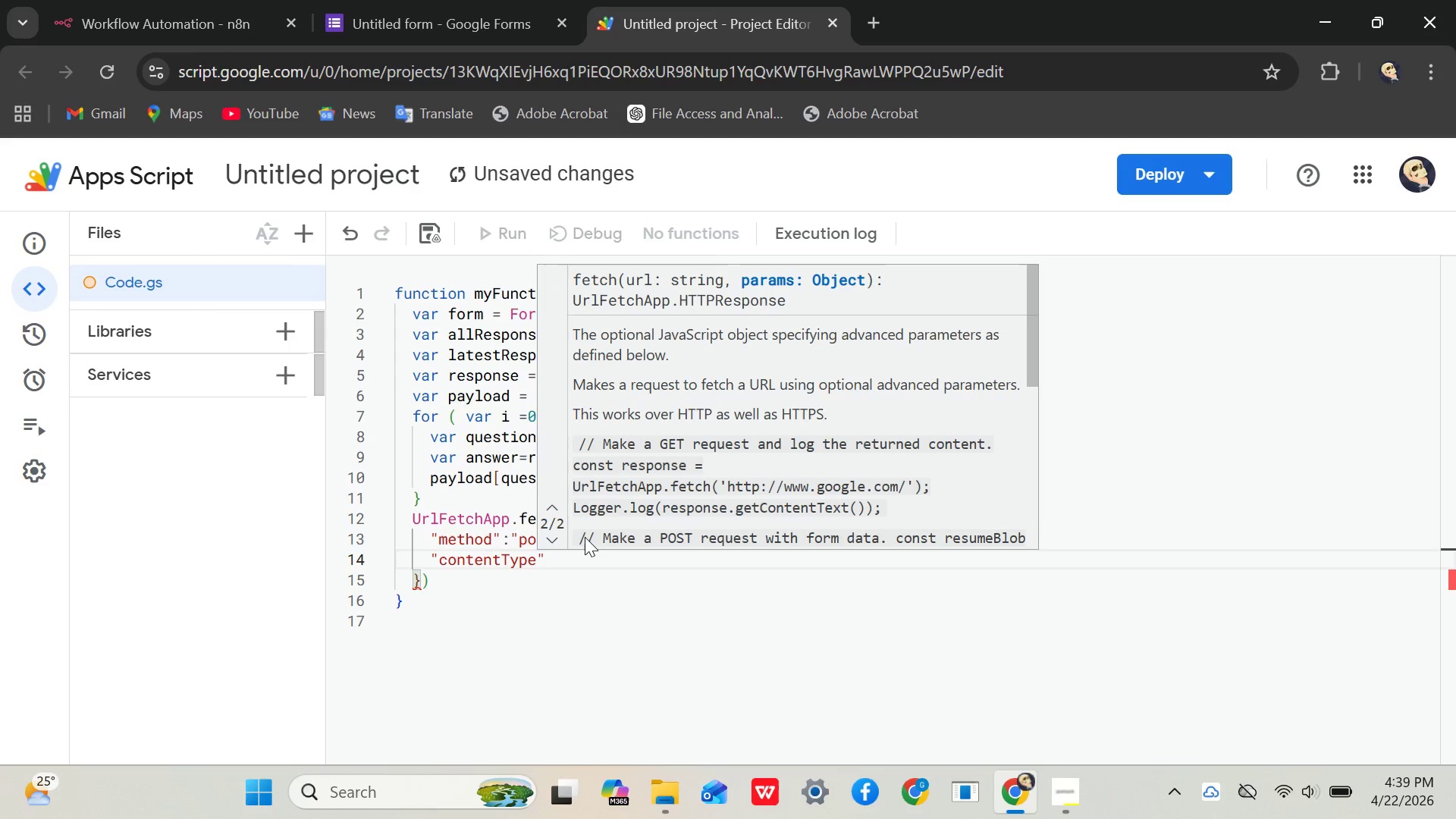 
key(ArrowRight)
 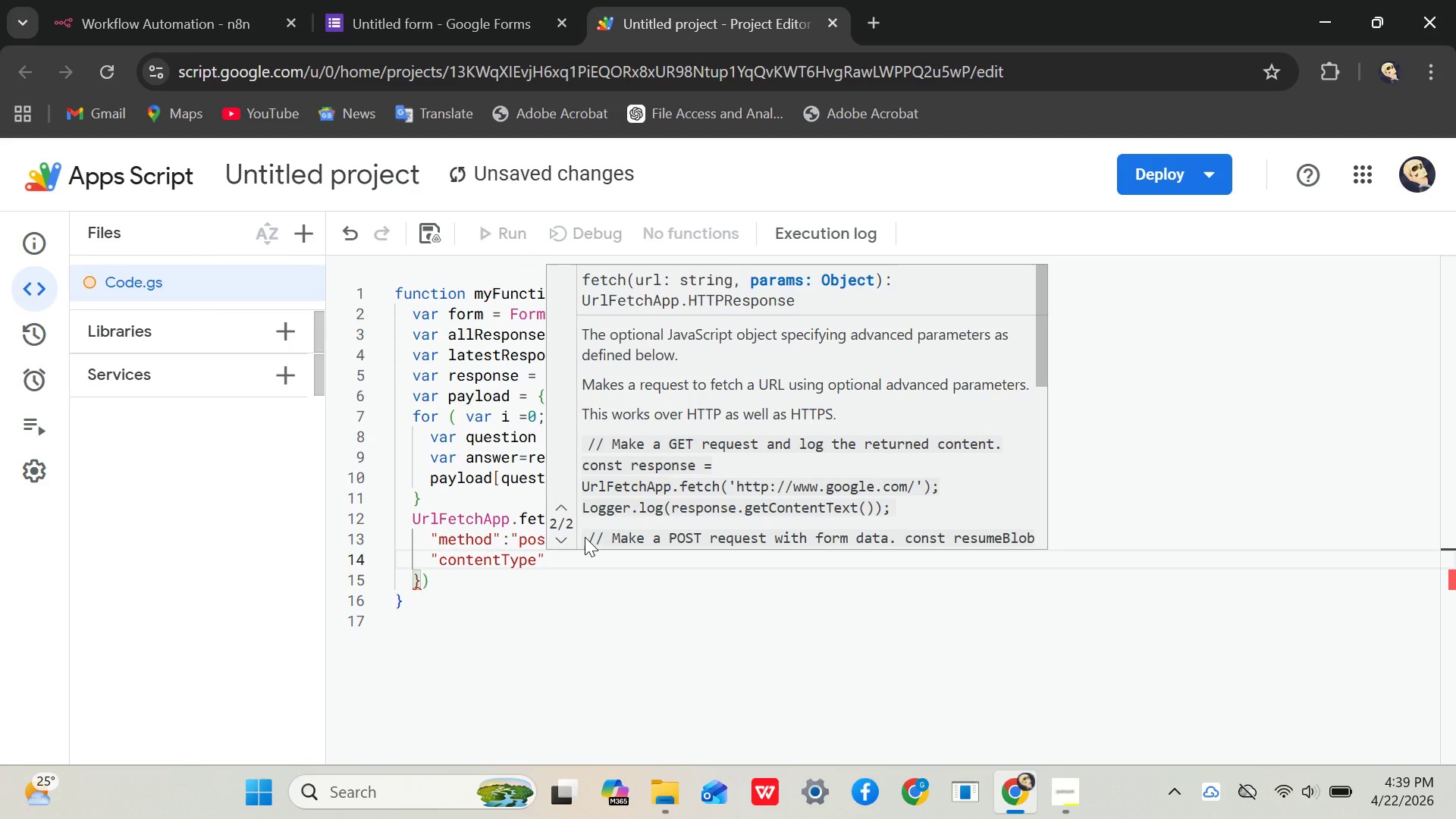 
type(:"appliv)
key(Backspace)
type(cation/json)
 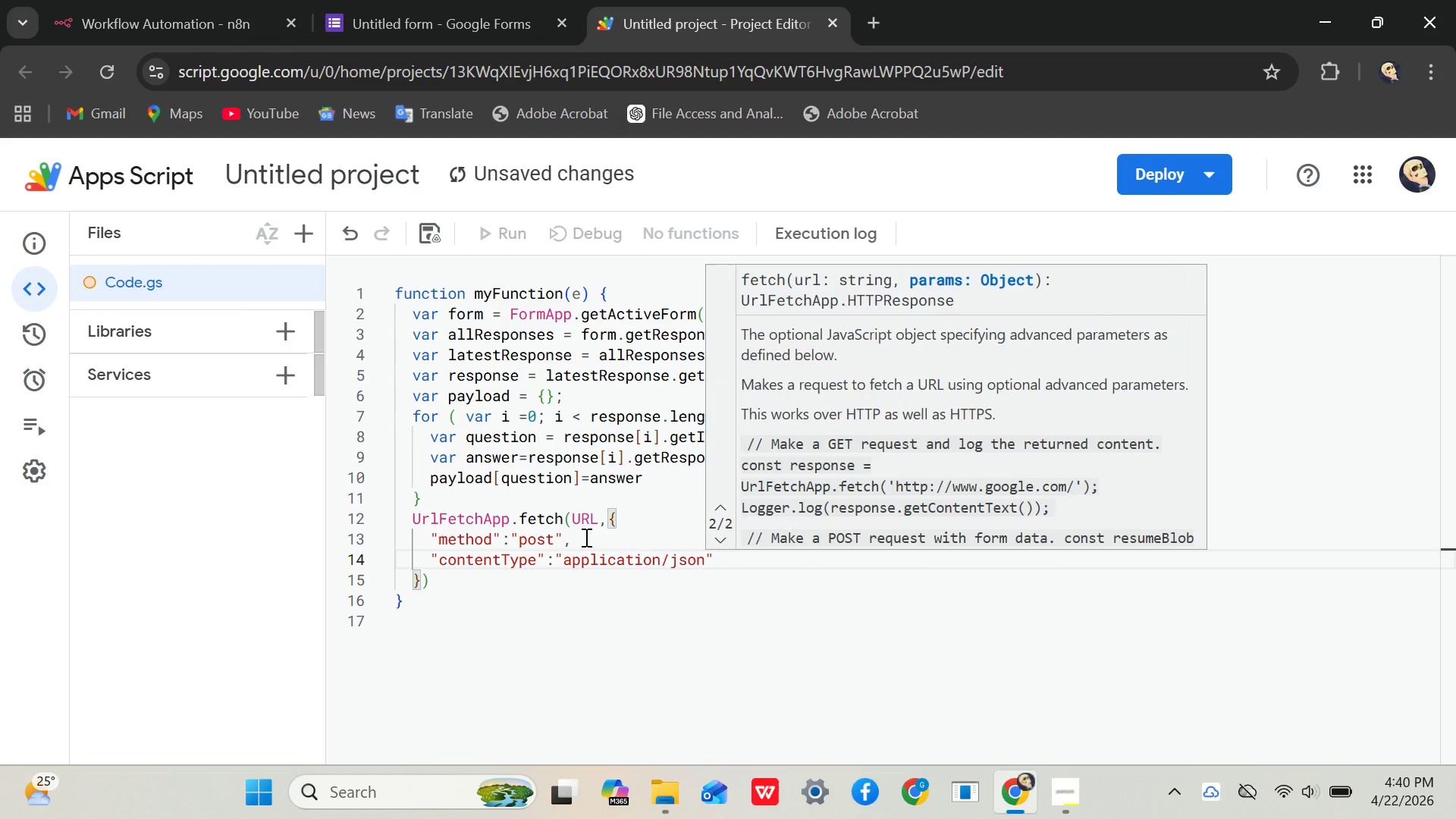 
key(ArrowRight)
 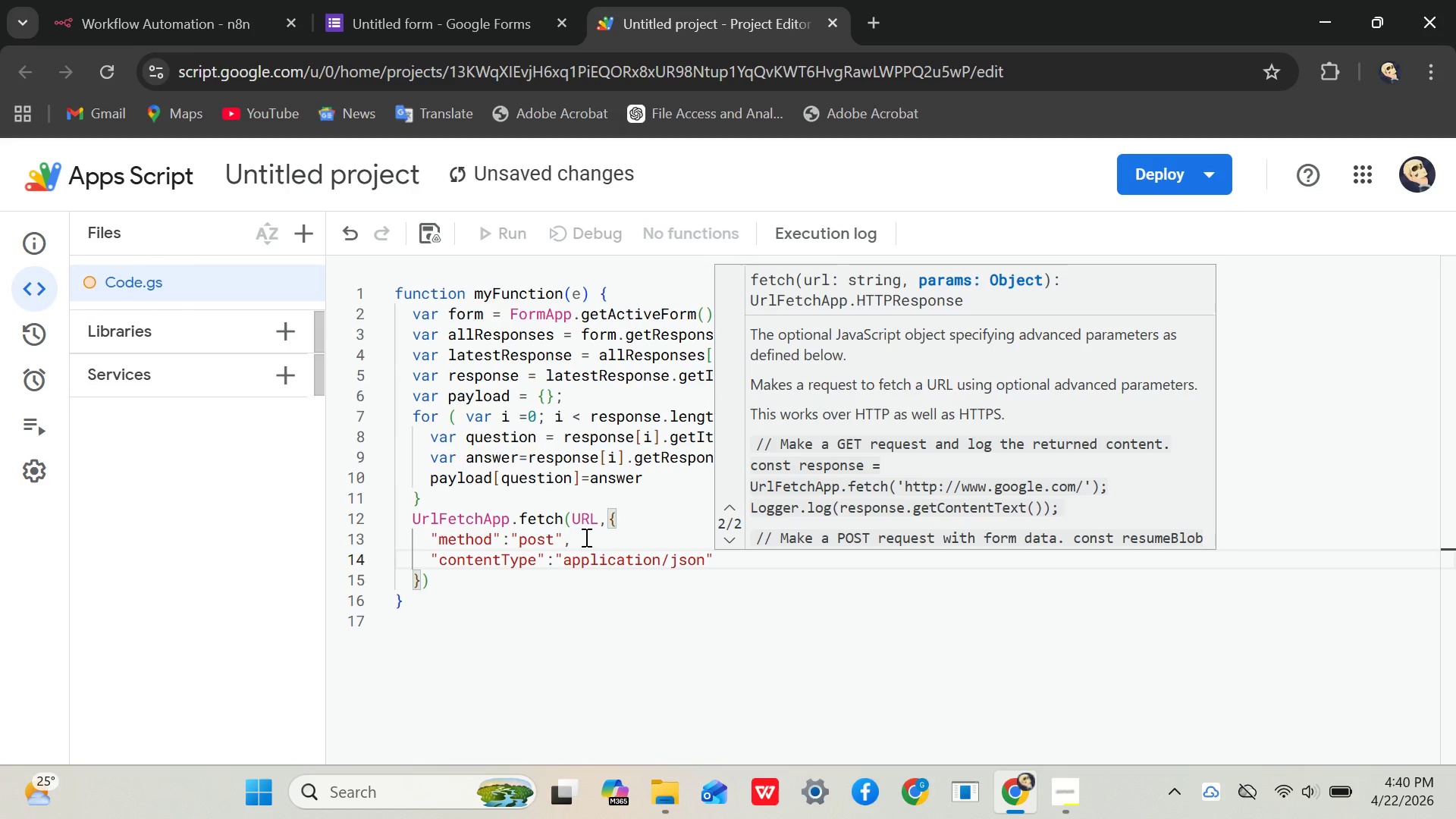 
key(Comma)
 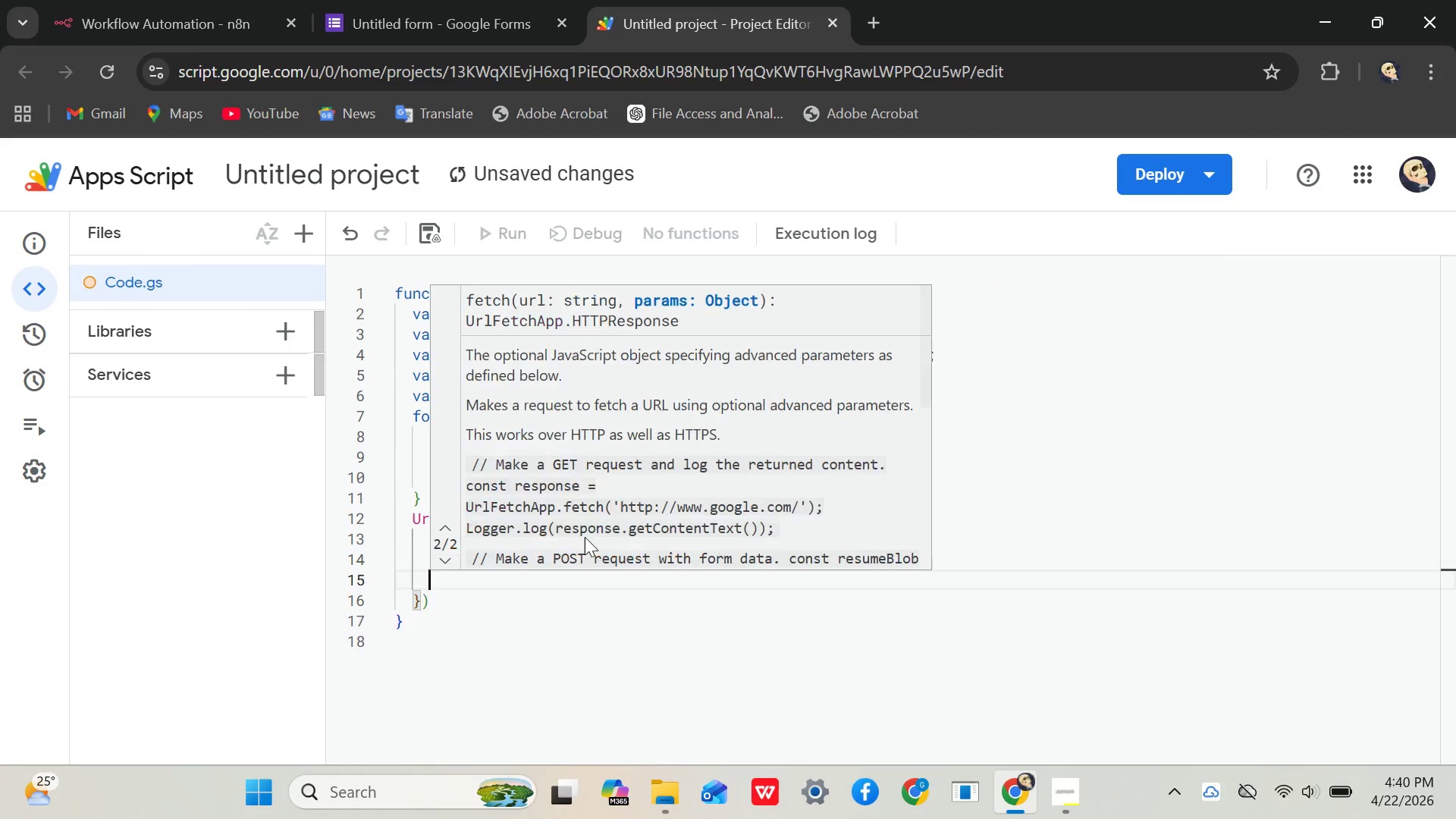 
key(Enter)
 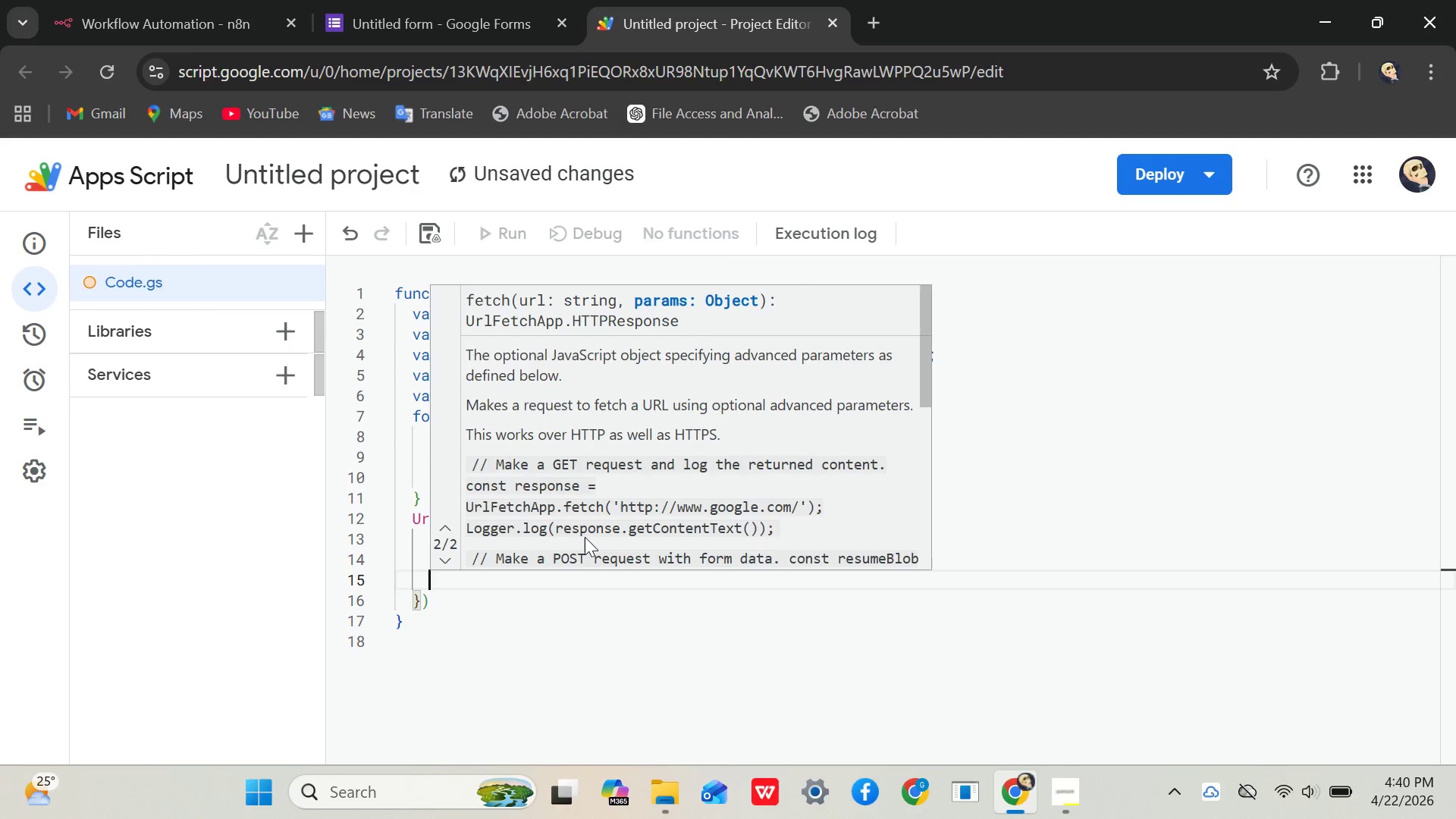 
type("payload)
 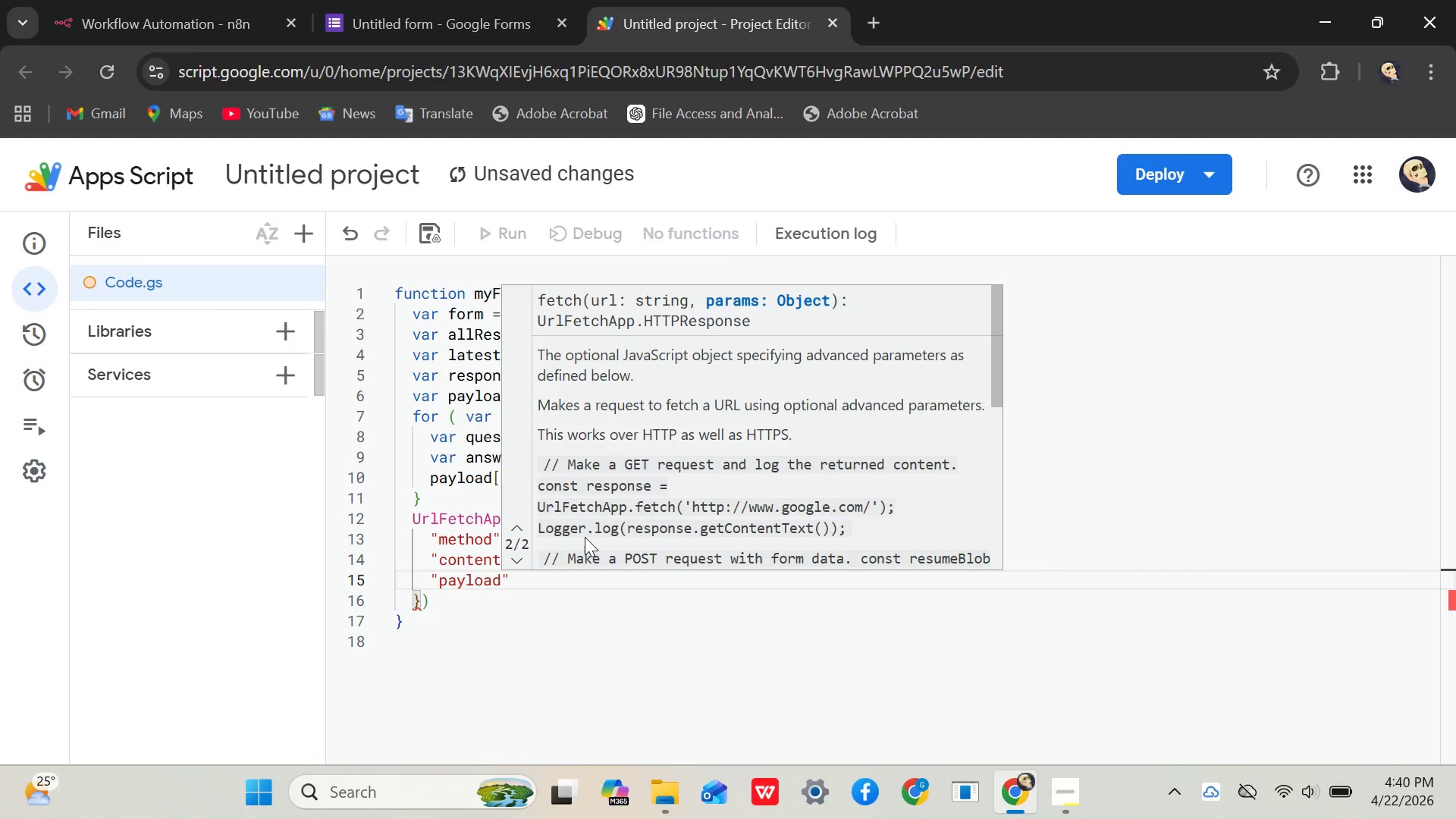 
key(ArrowRight)
 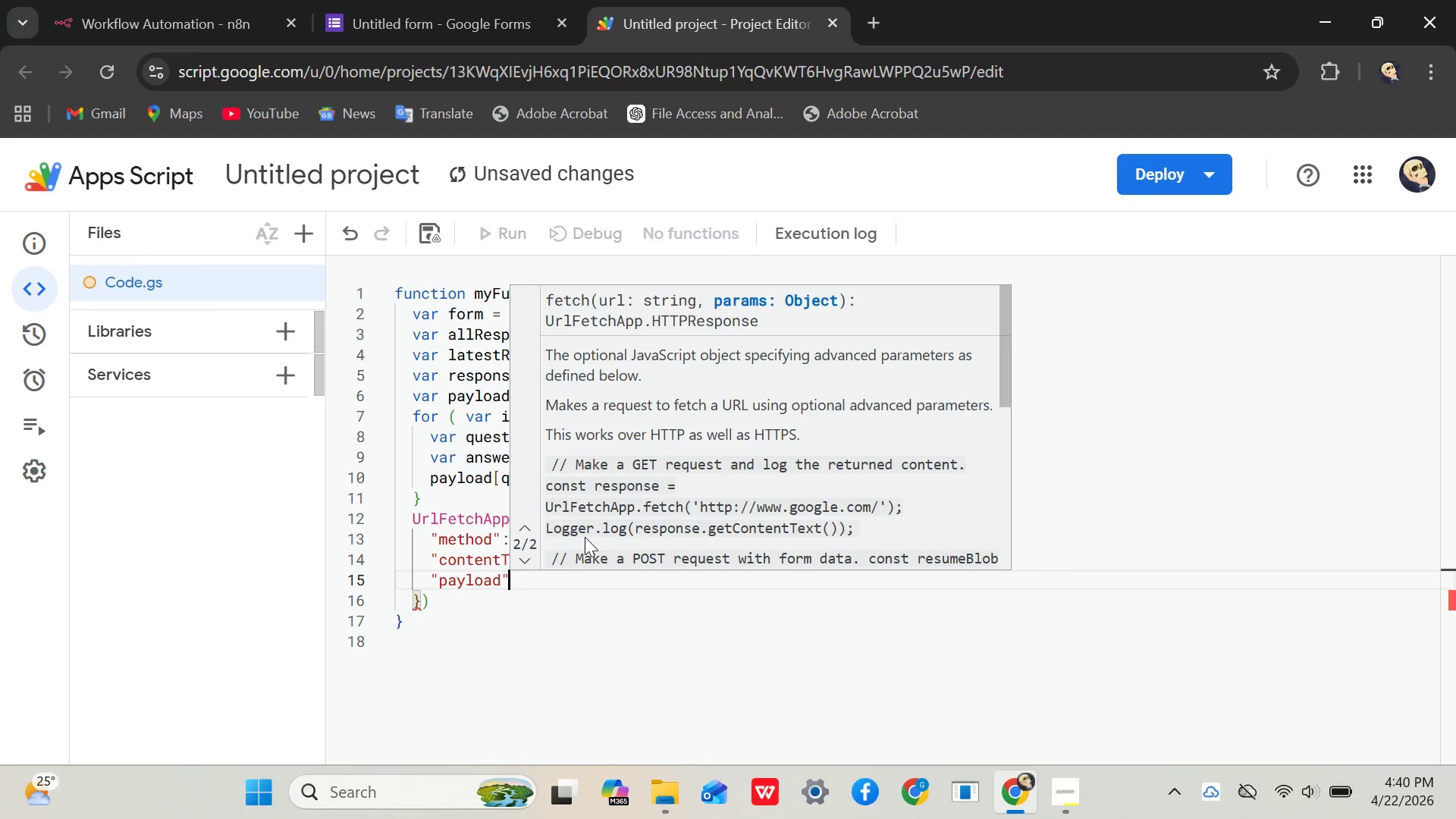 
type(:json)
key(Tab)
type(.str)
key(Tab)
type(/()
key(Backspace)
key(Backspace)
type((p)
 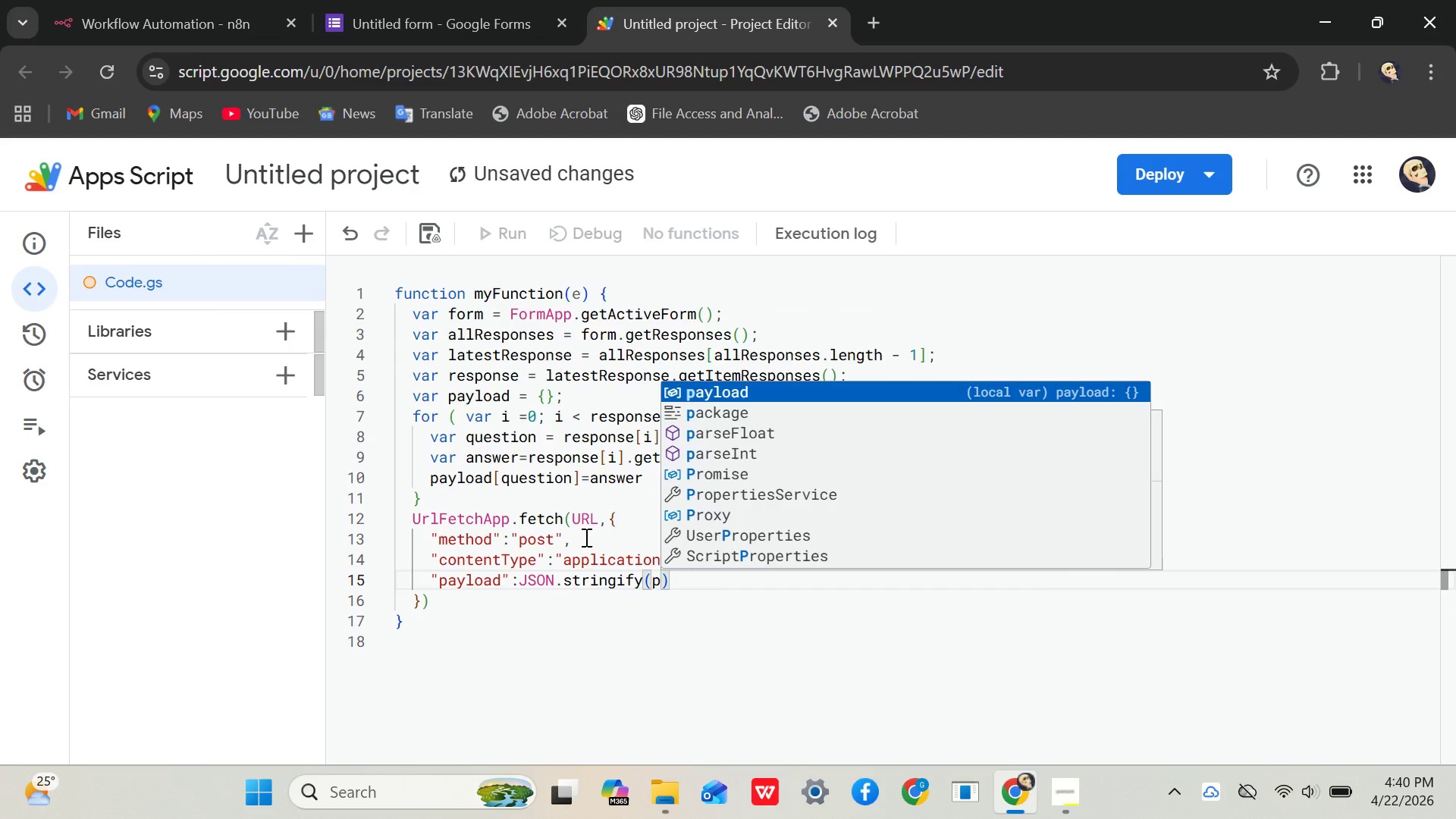 
key(Enter)
 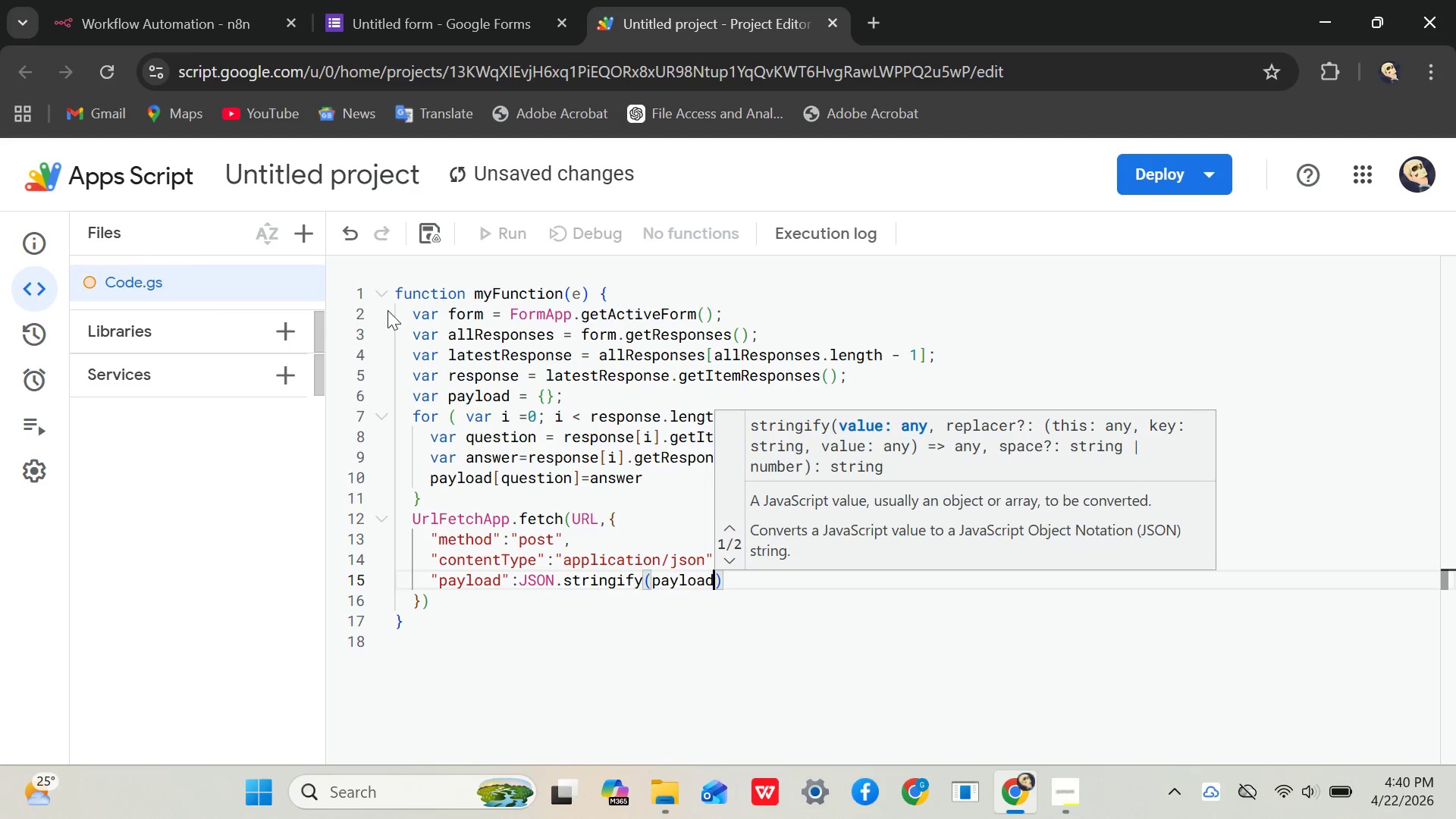 
wait(7.06)
 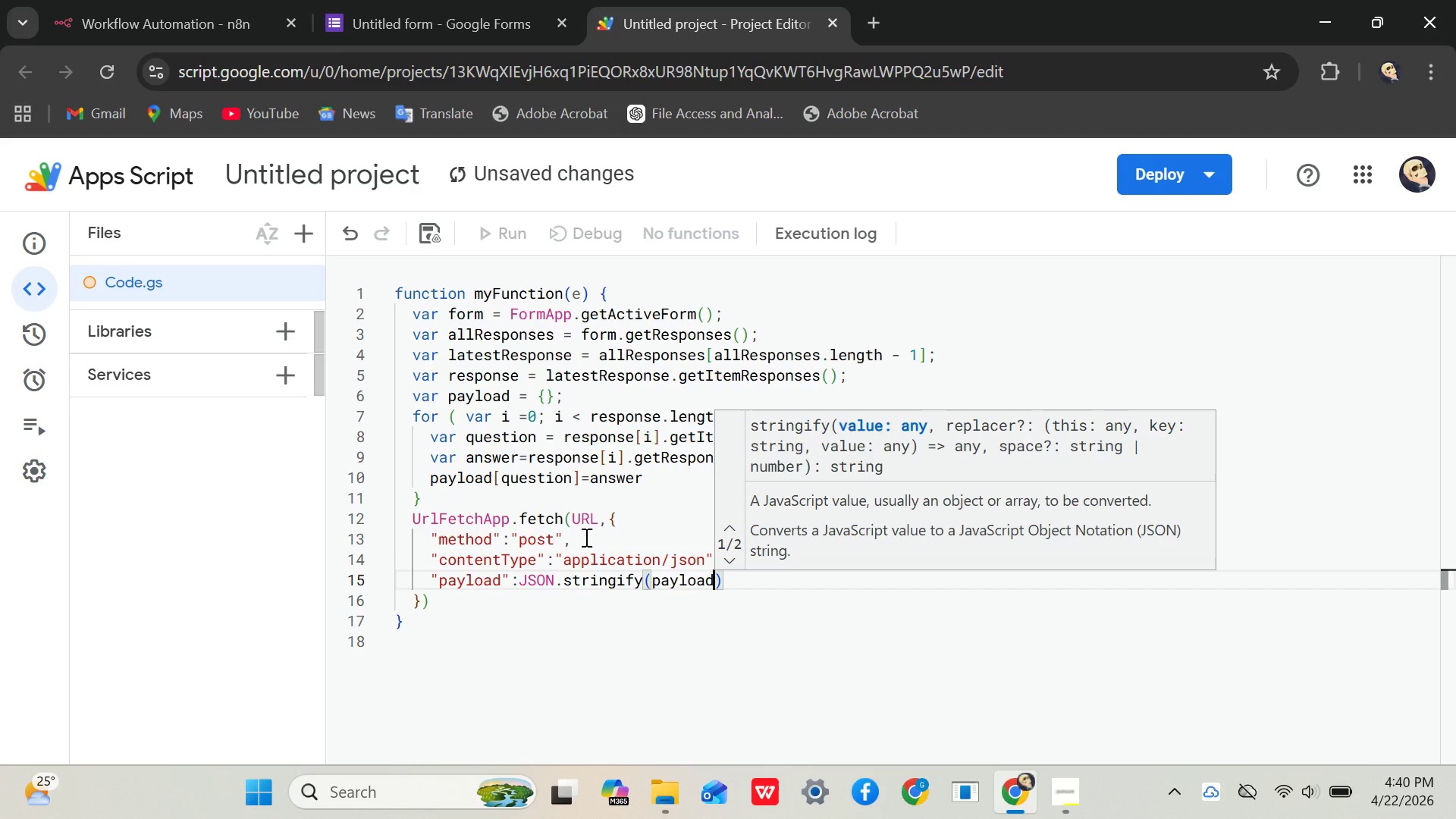 
left_click([394, 289])
 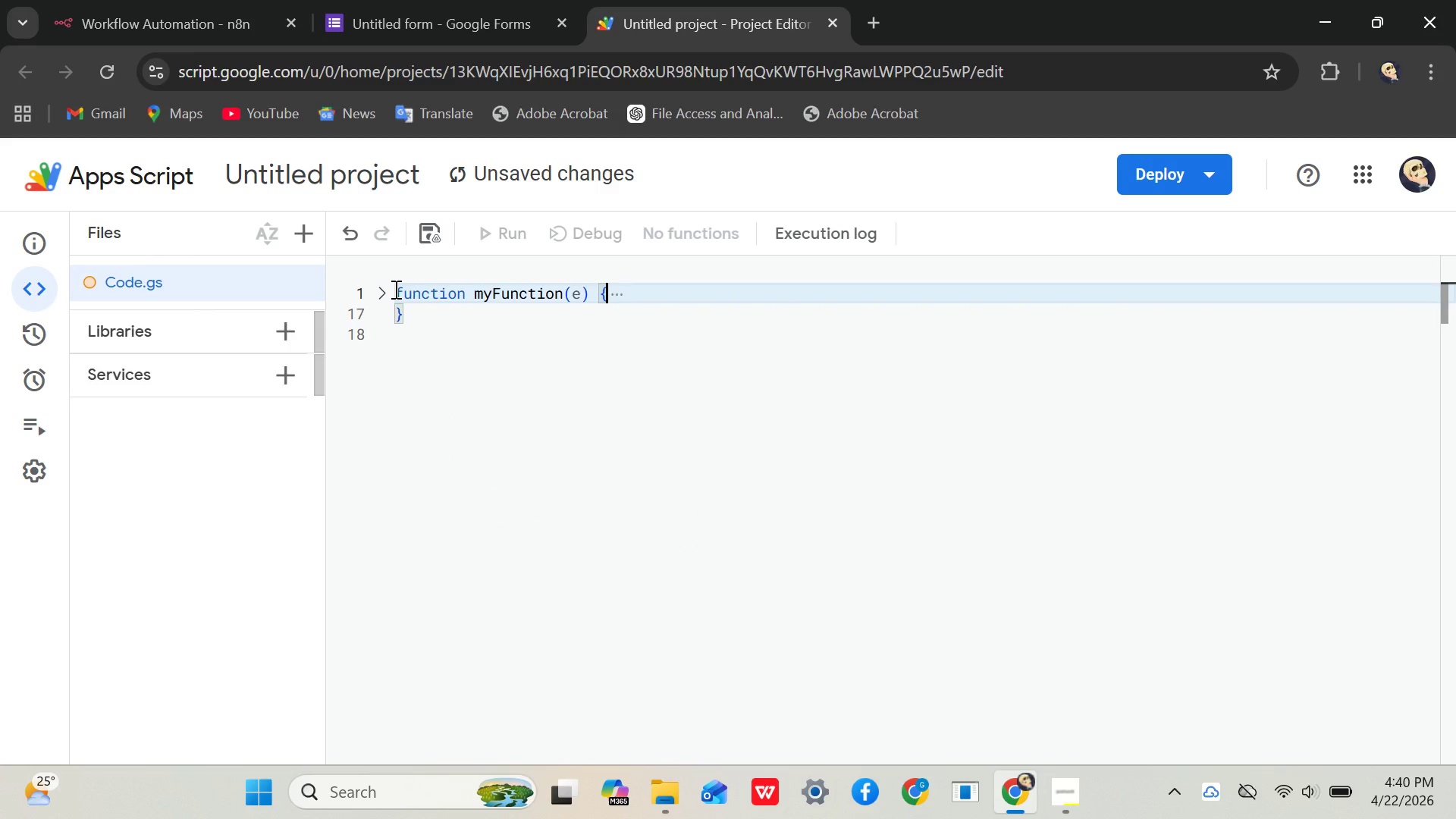 
left_click([394, 289])
 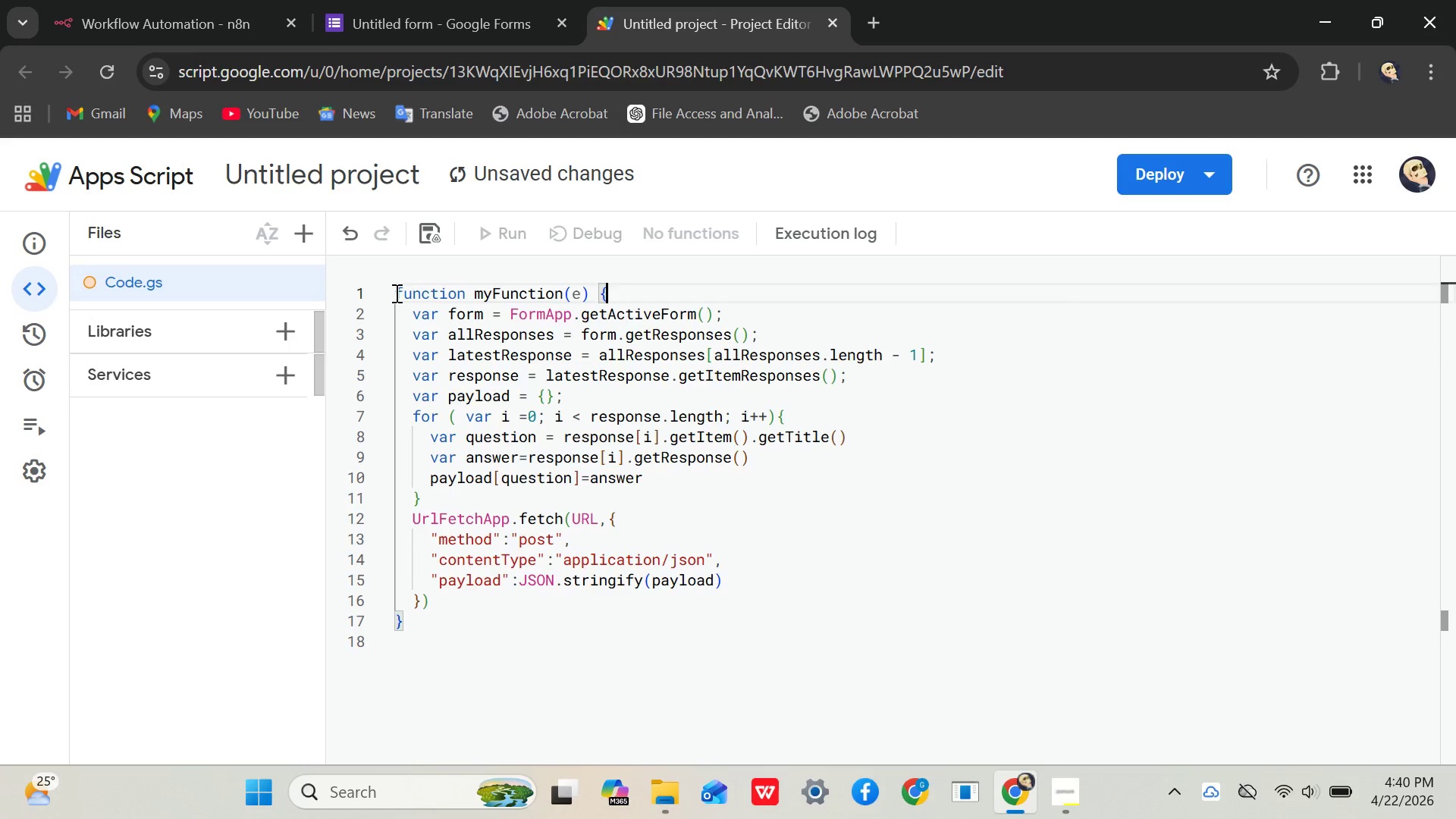 
left_click([395, 293])
 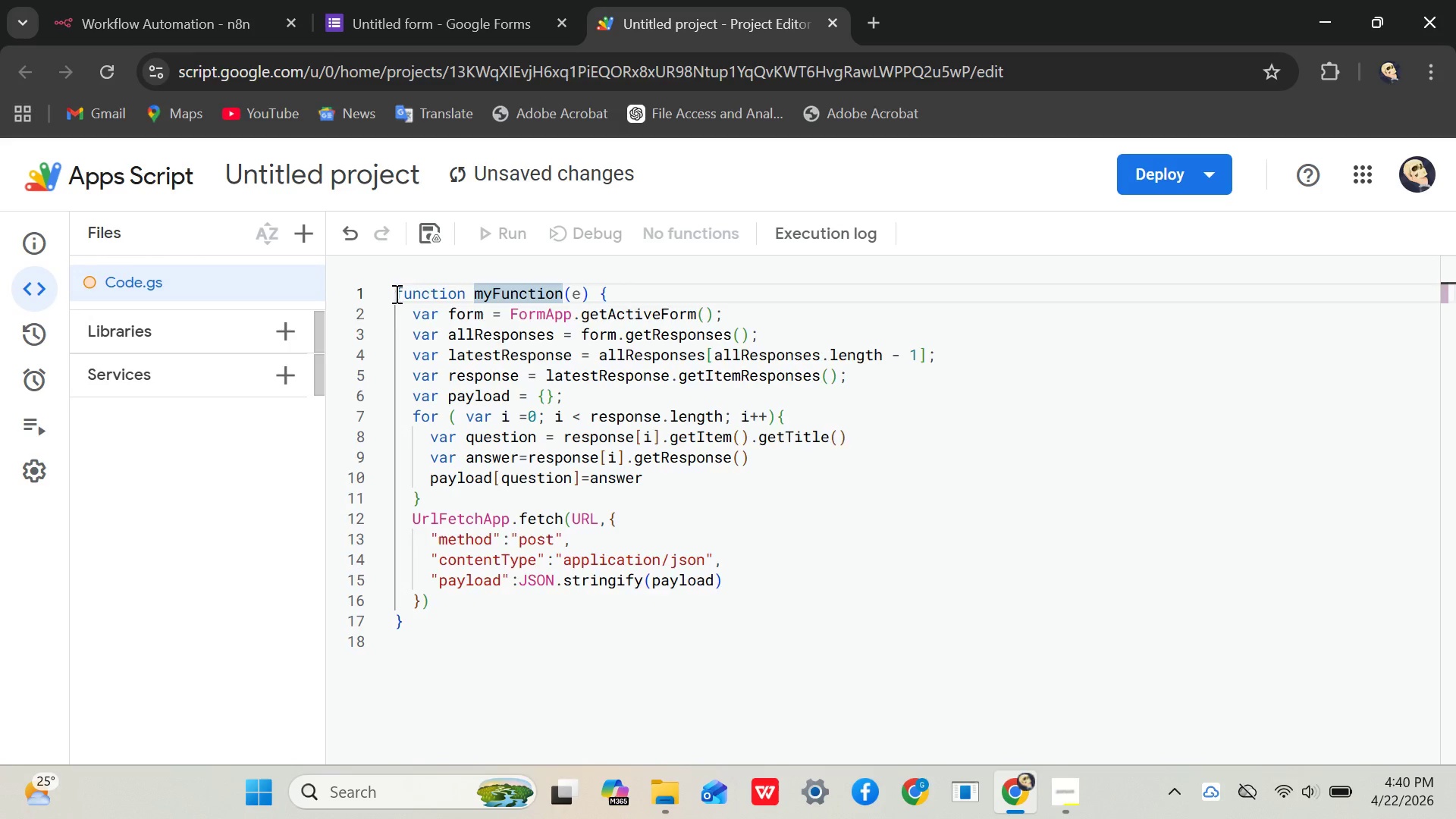 
key(Enter)
 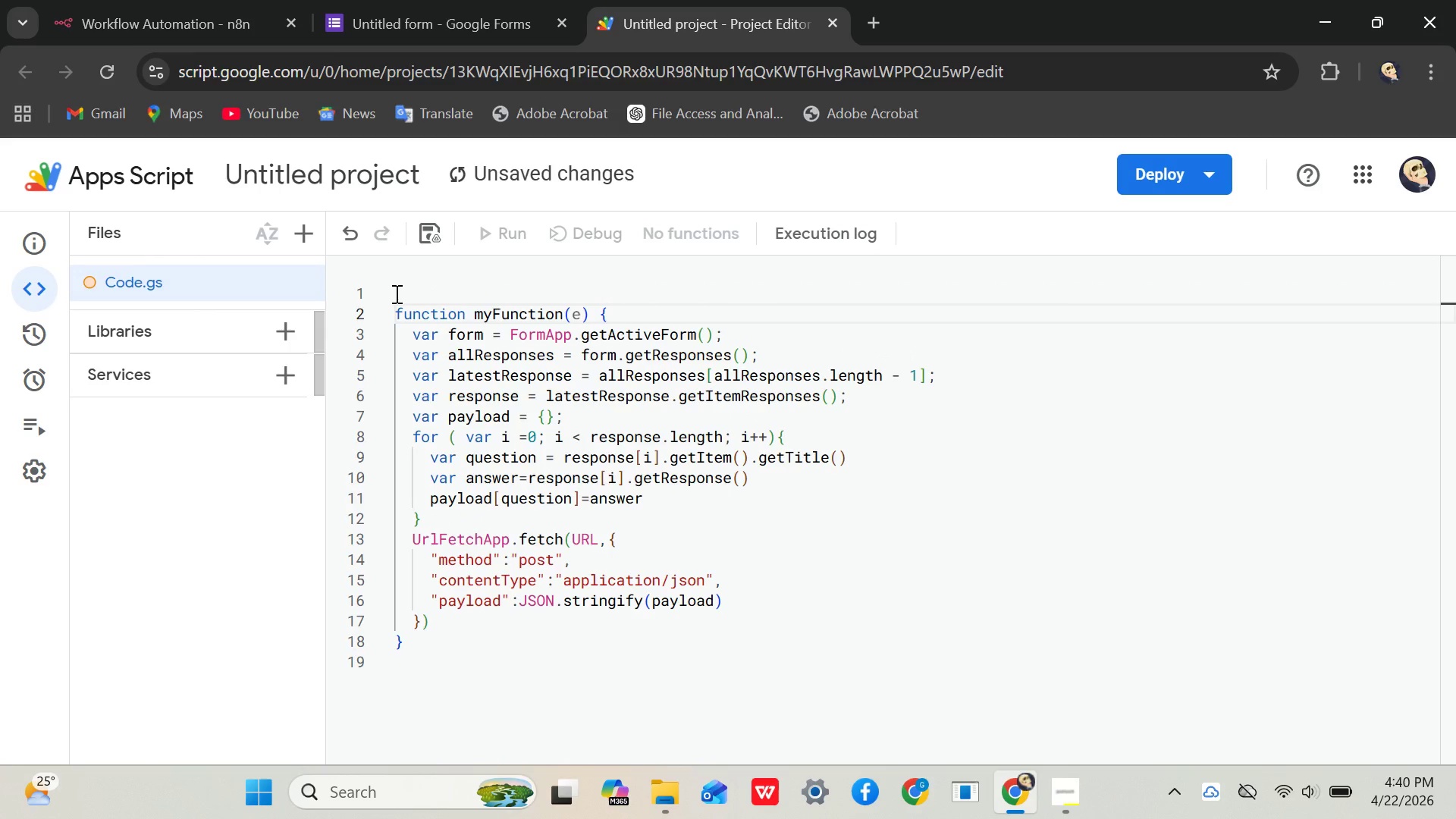 
key(ArrowUp)
 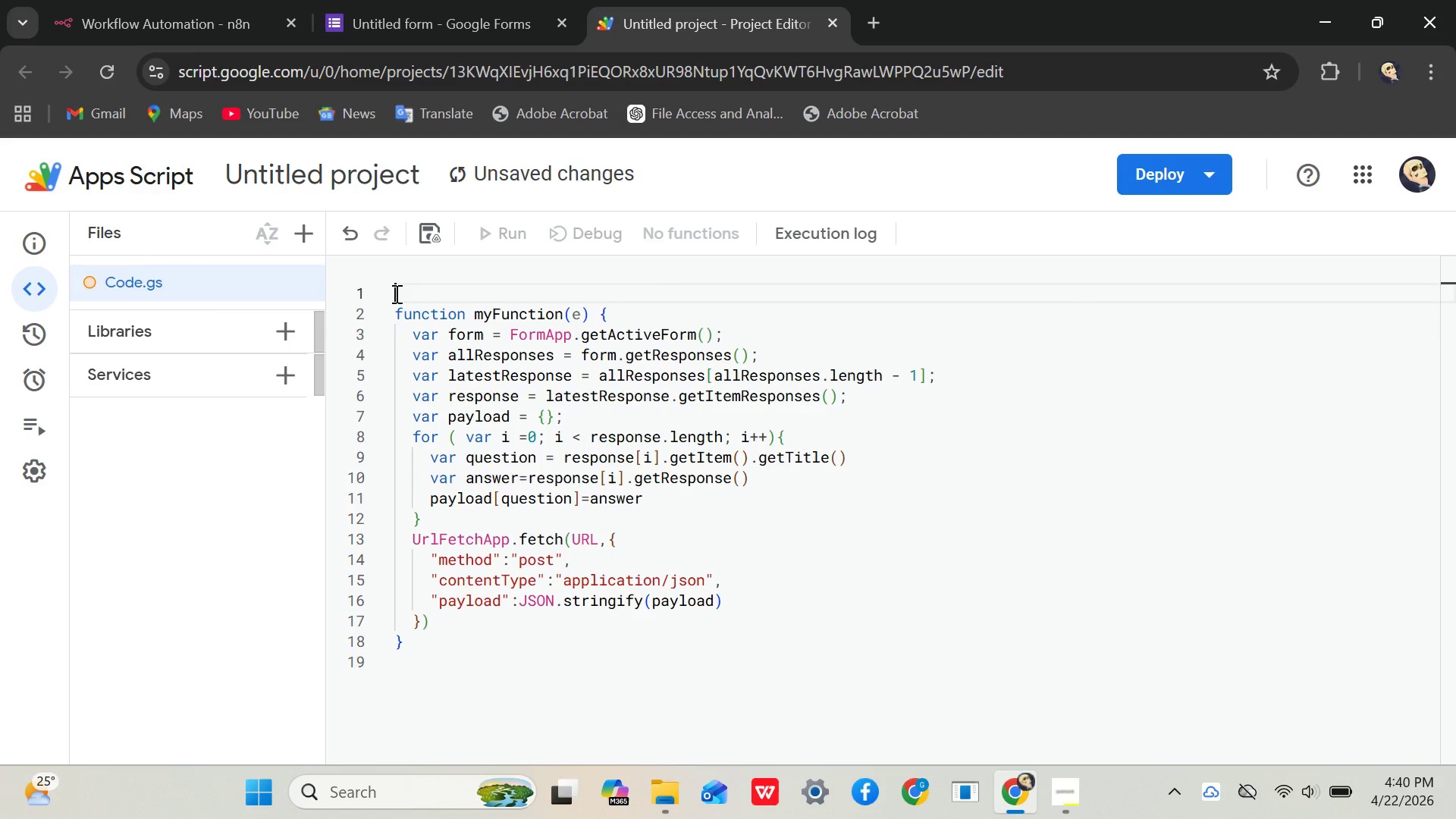 
type(var U)
 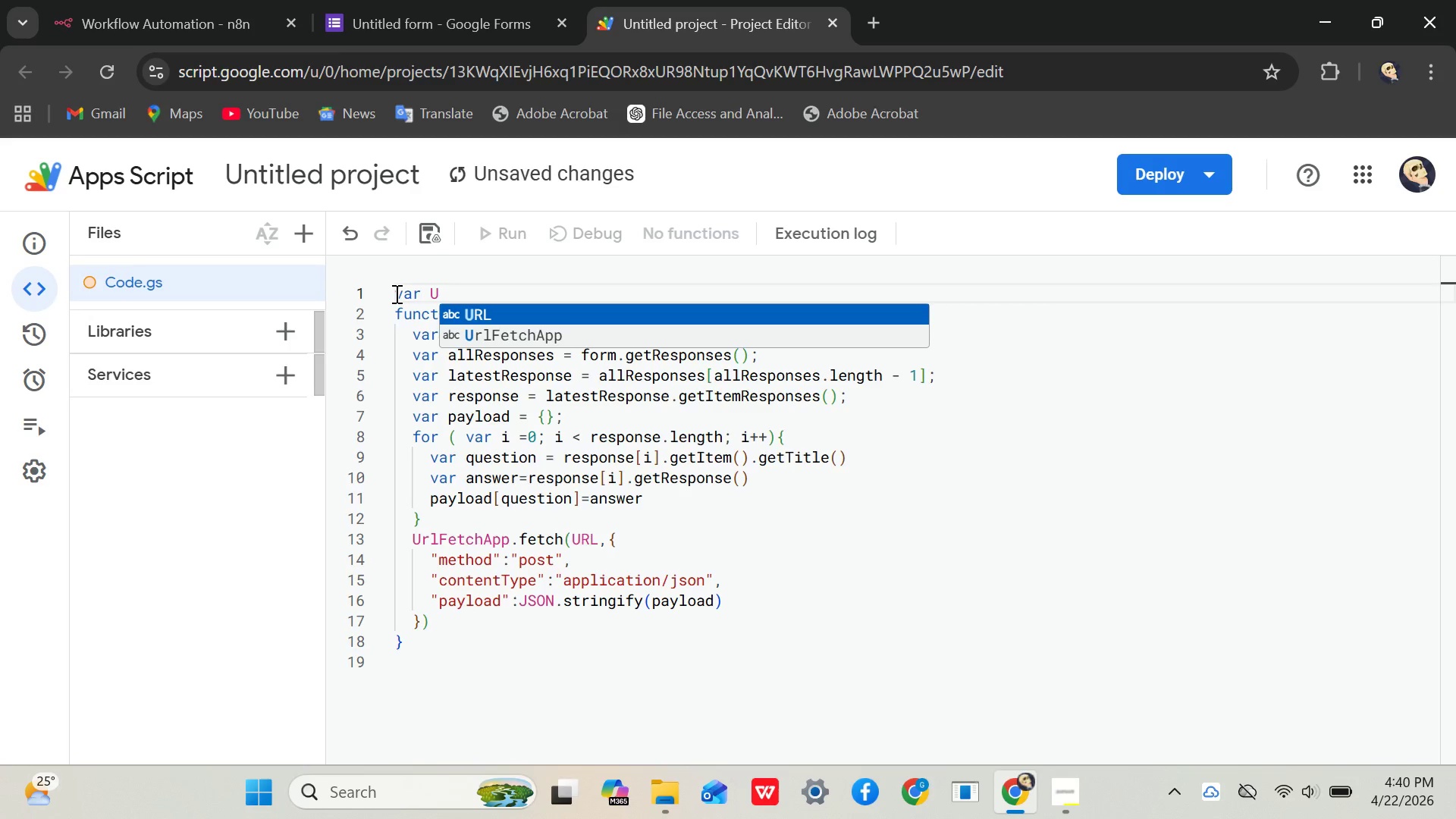 
key(Enter)
 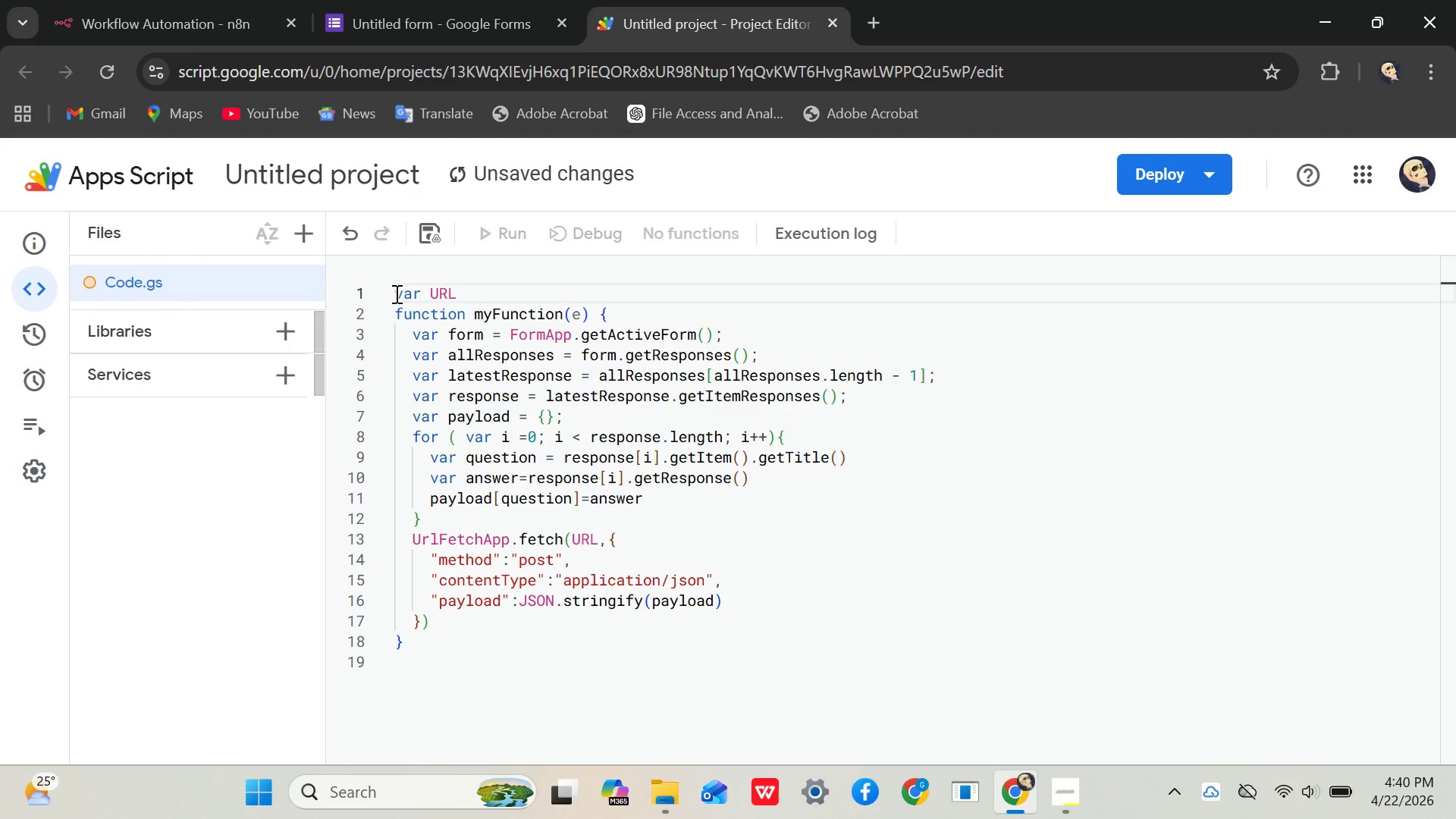 
key(Equal)
 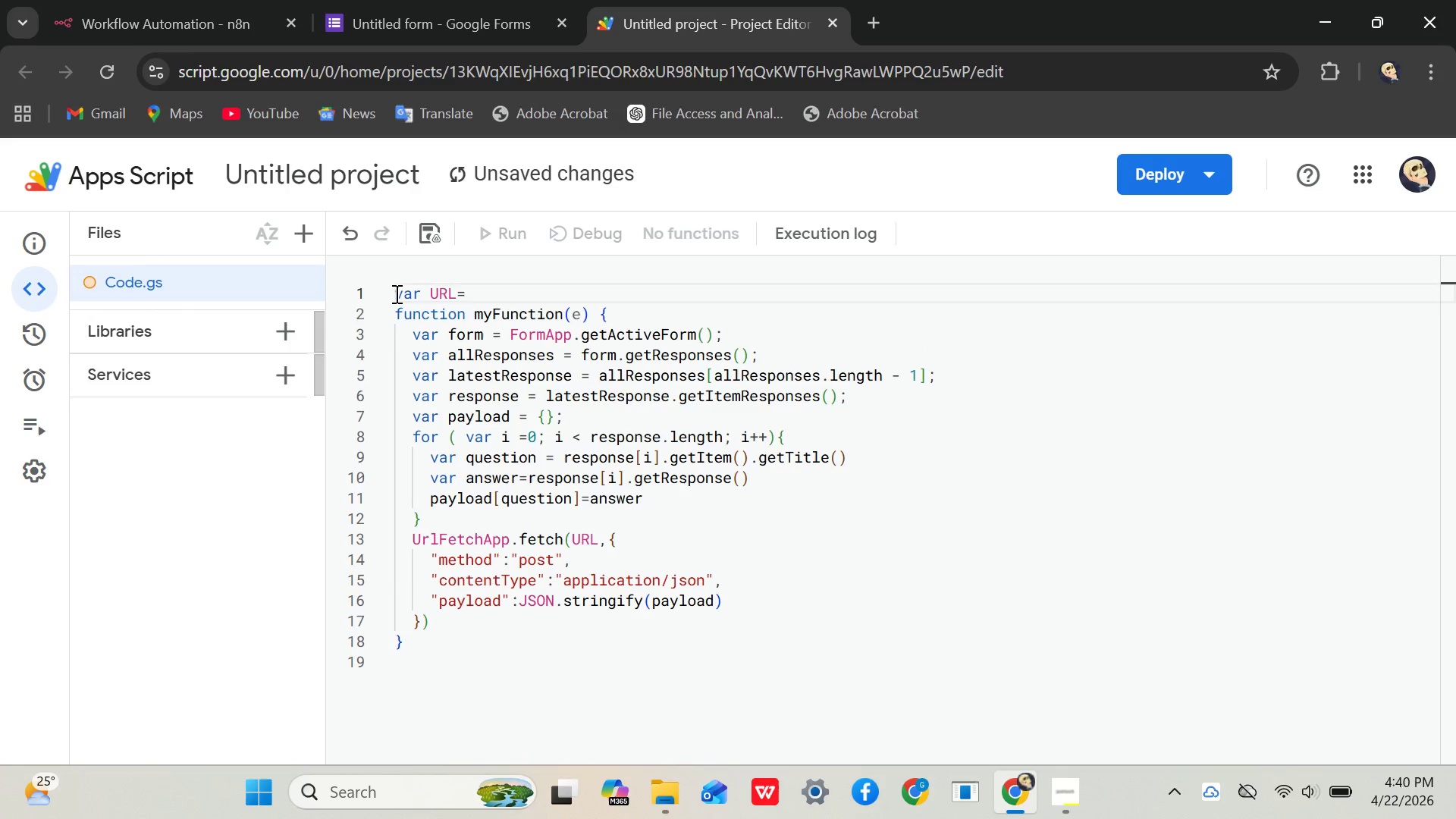 
key(Shift+Quote)
 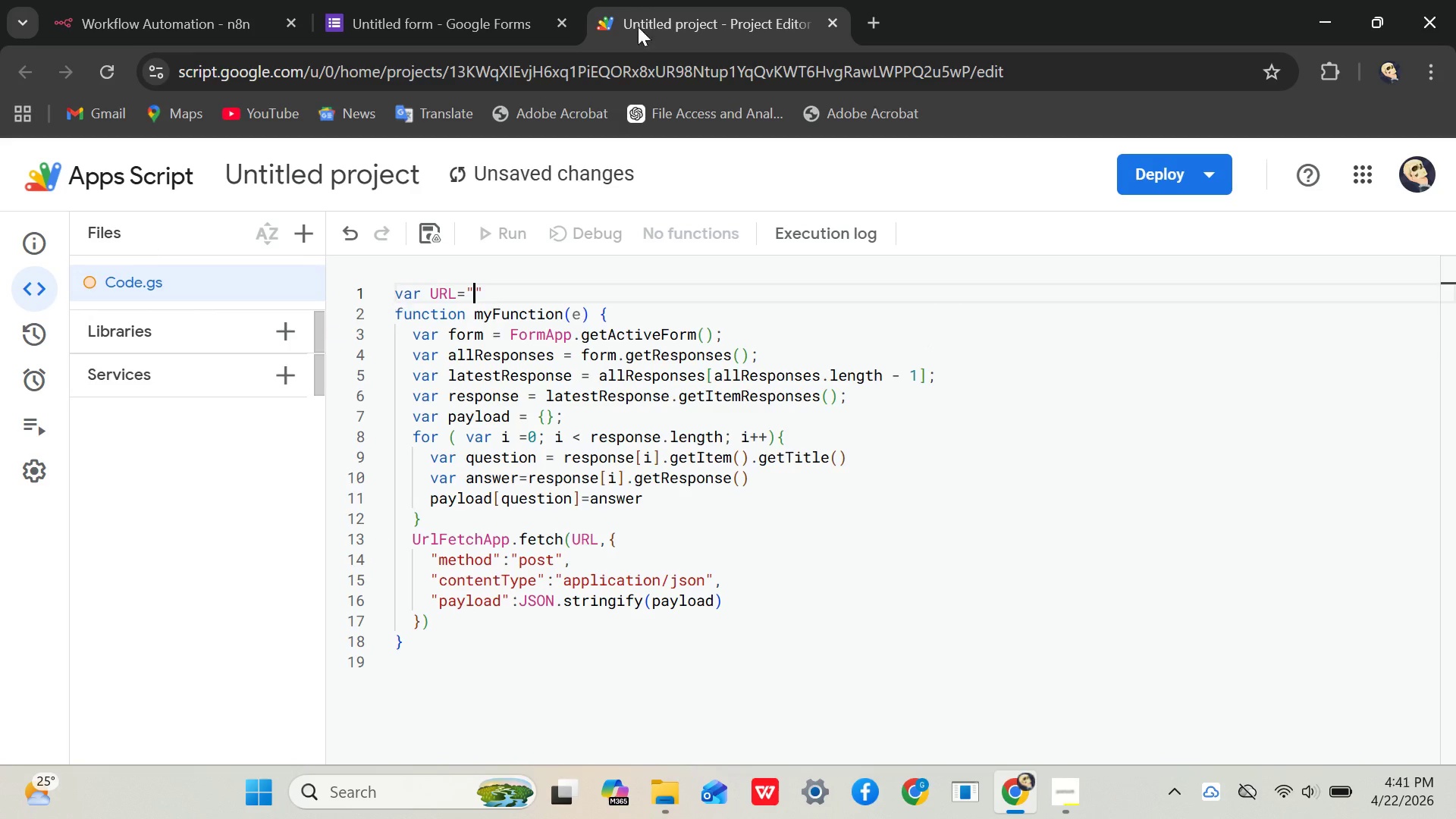 
left_click([138, 30])
 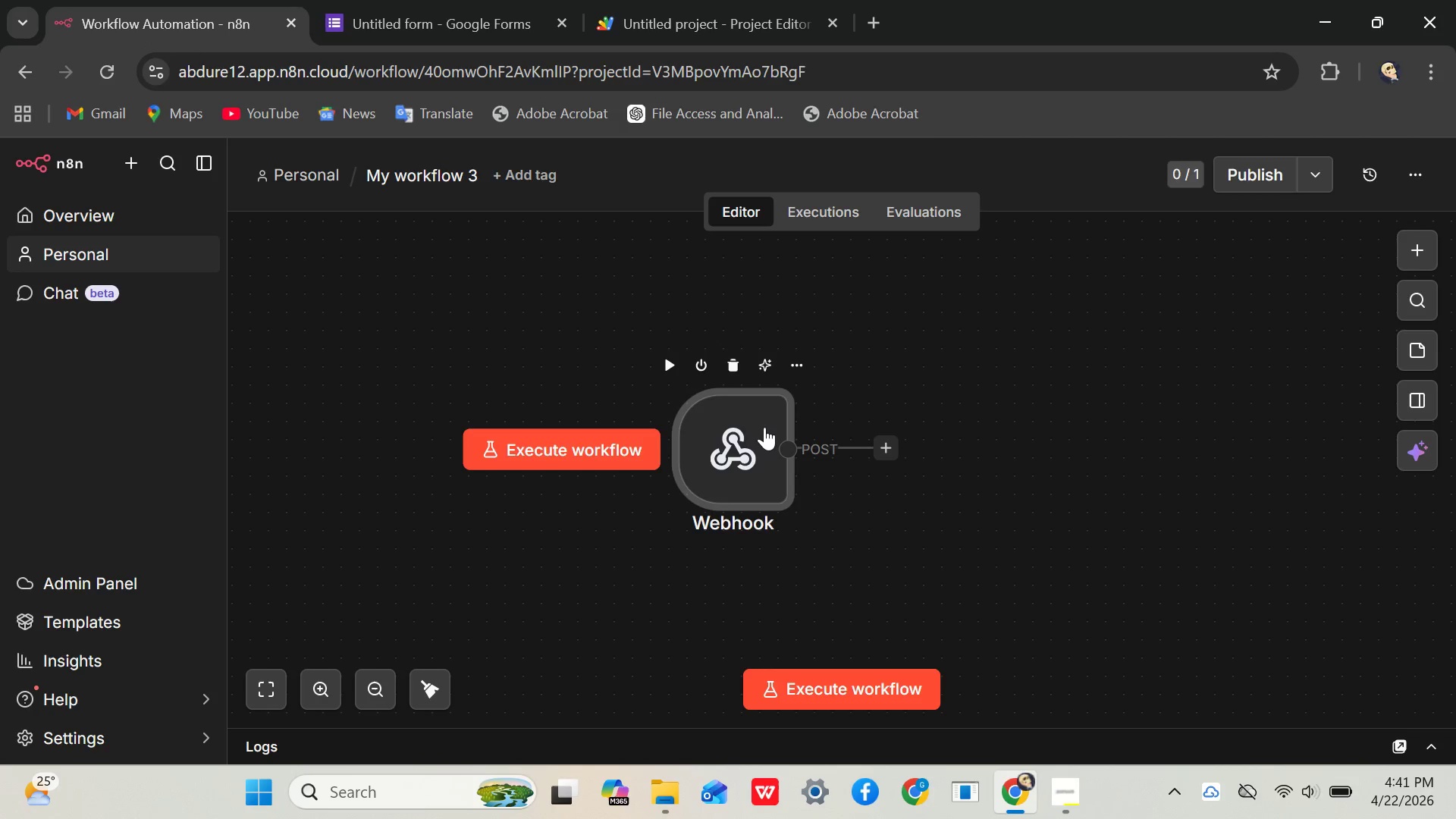 
double_click([764, 427])
 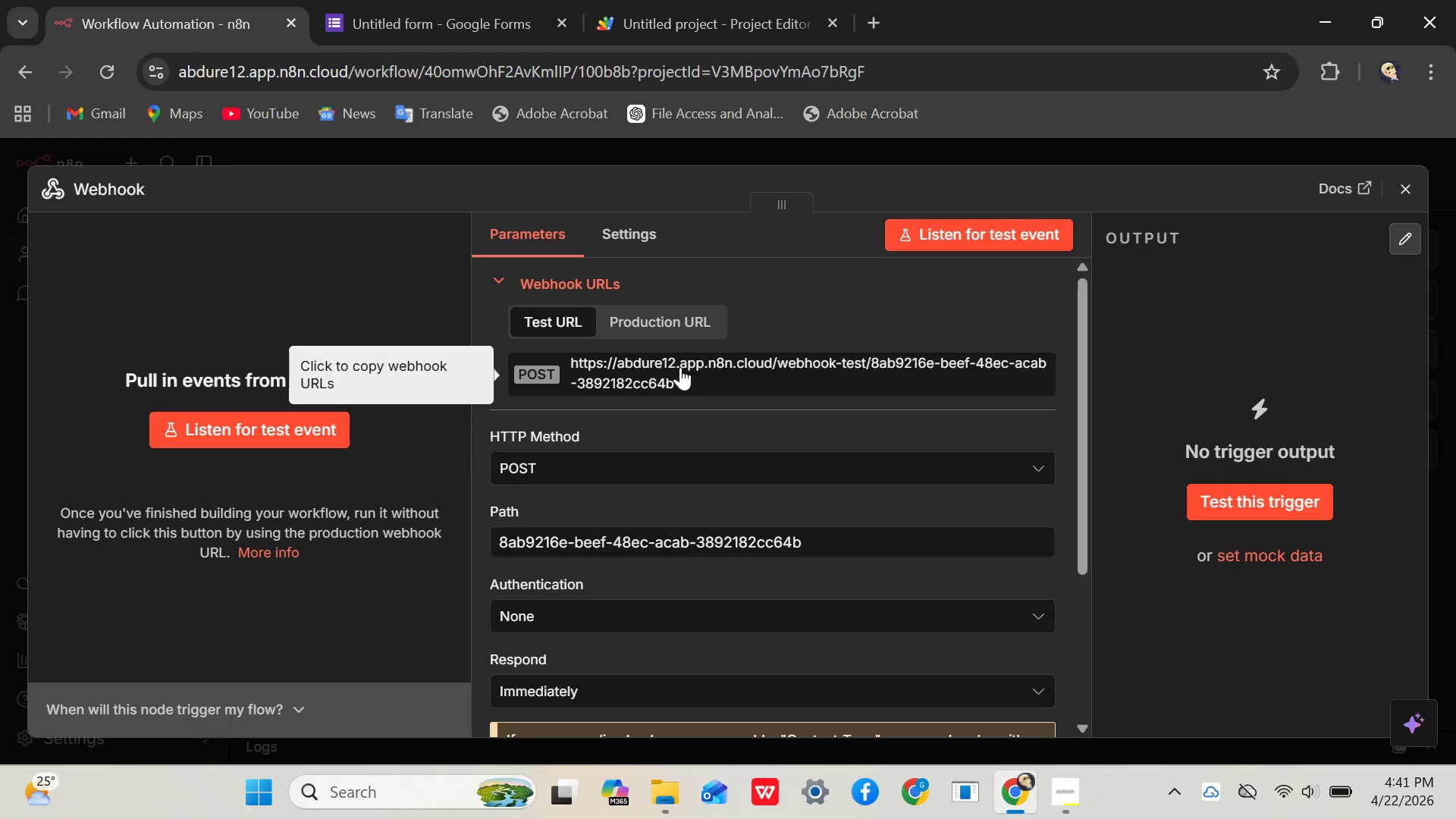 
left_click([679, 367])
 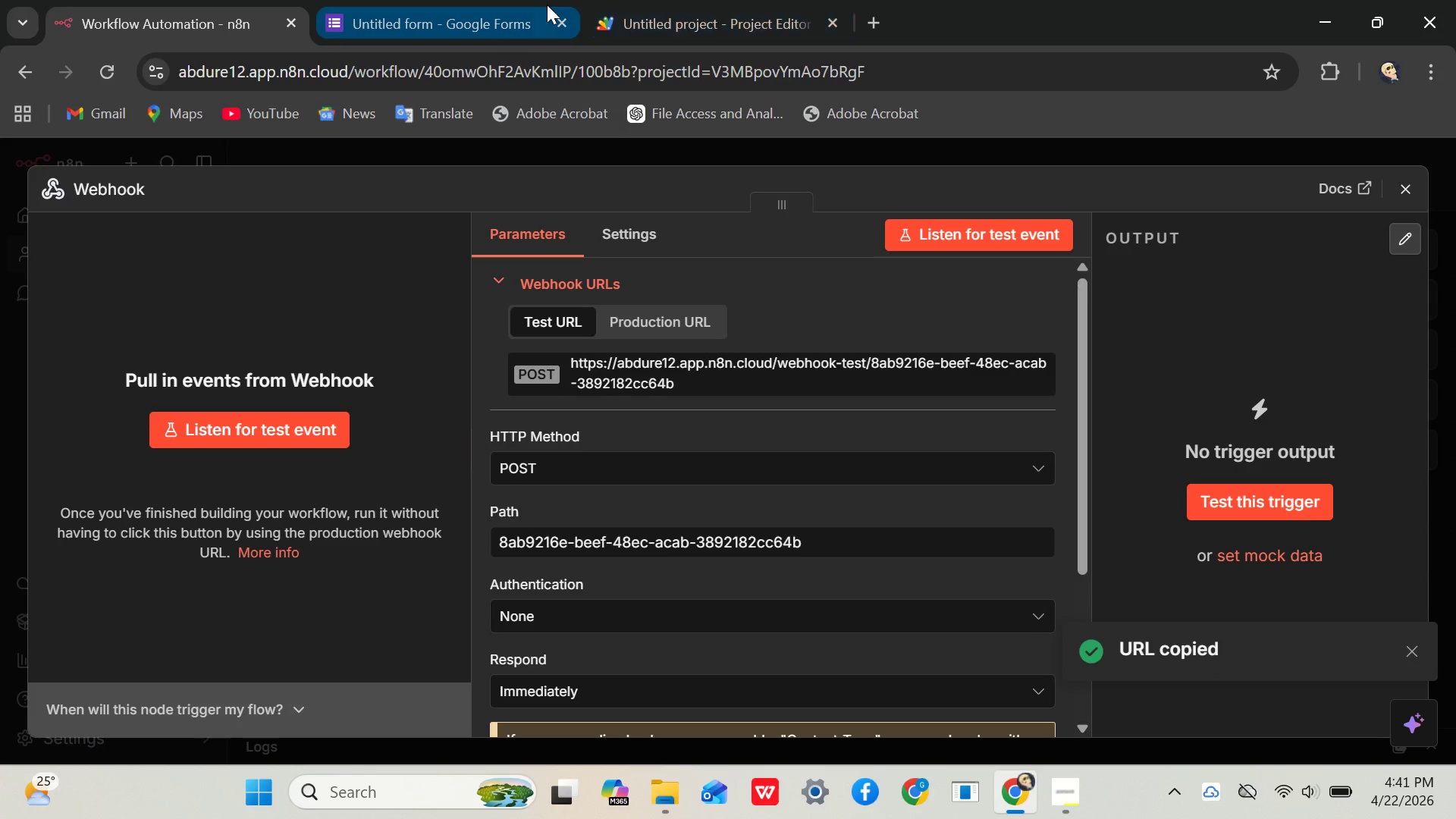 
left_click_drag(start_coordinate=[617, 0], to_coordinate=[620, 4])
 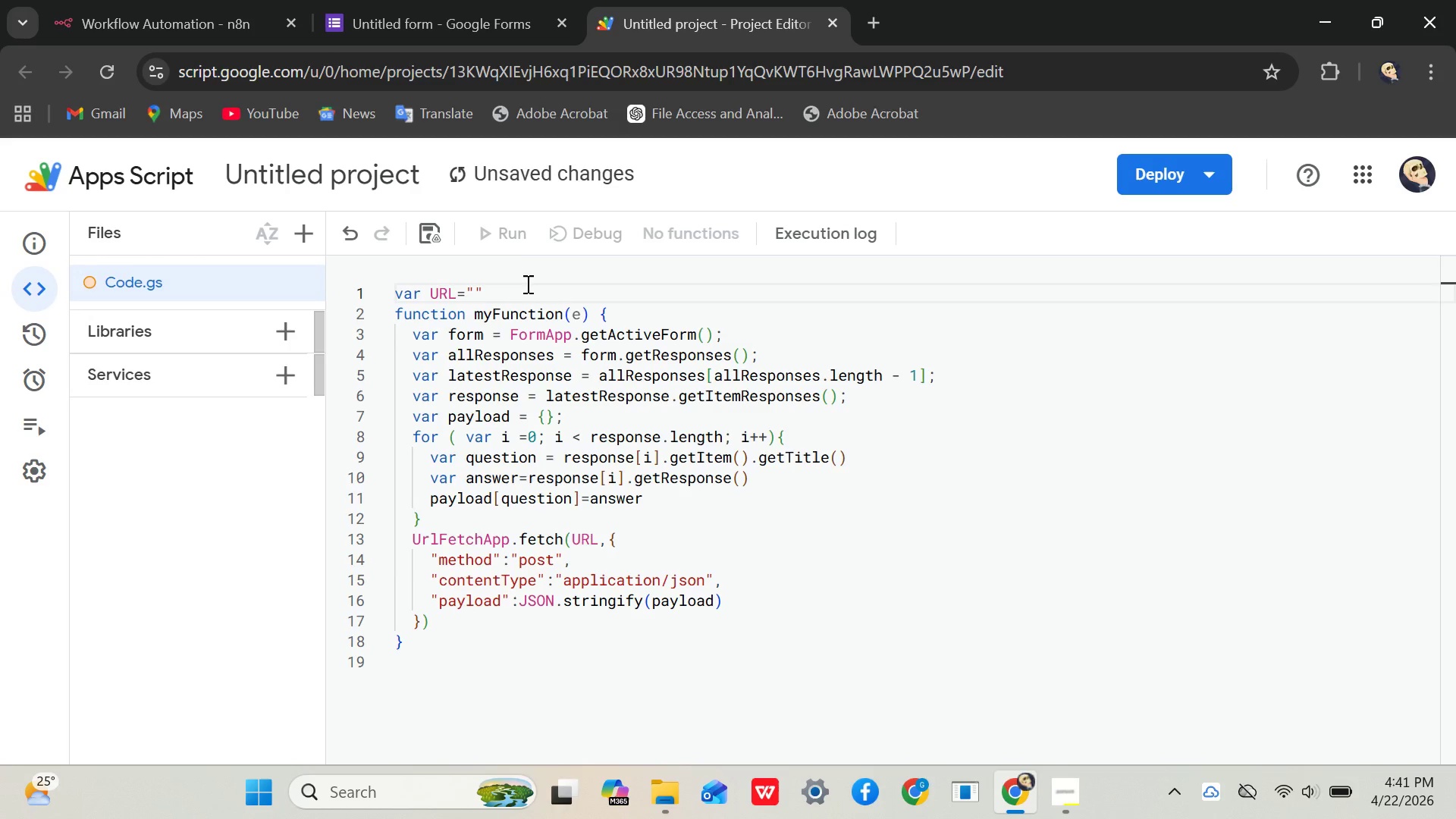 
key(Control+V)
 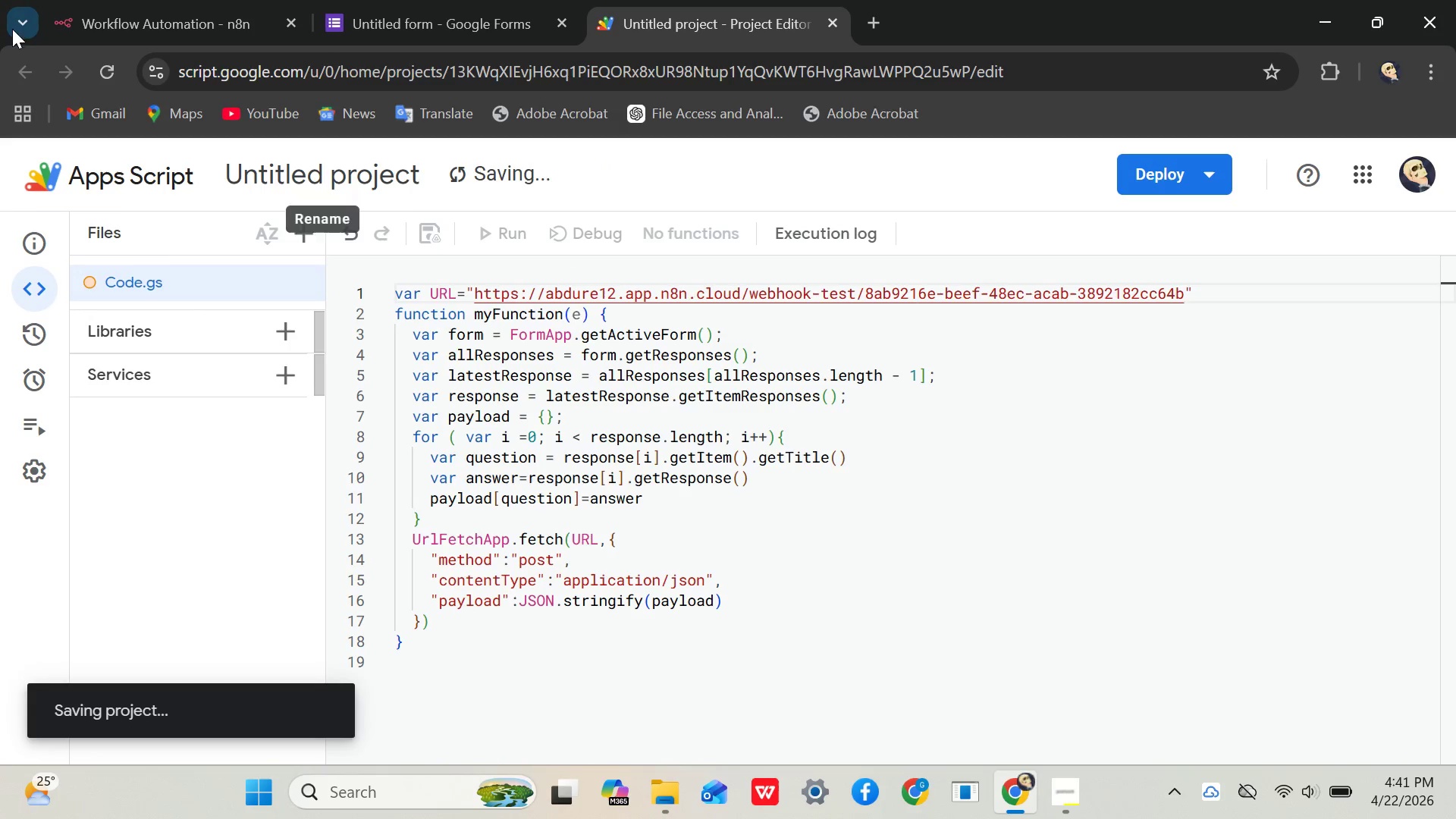 
wait(6.69)
 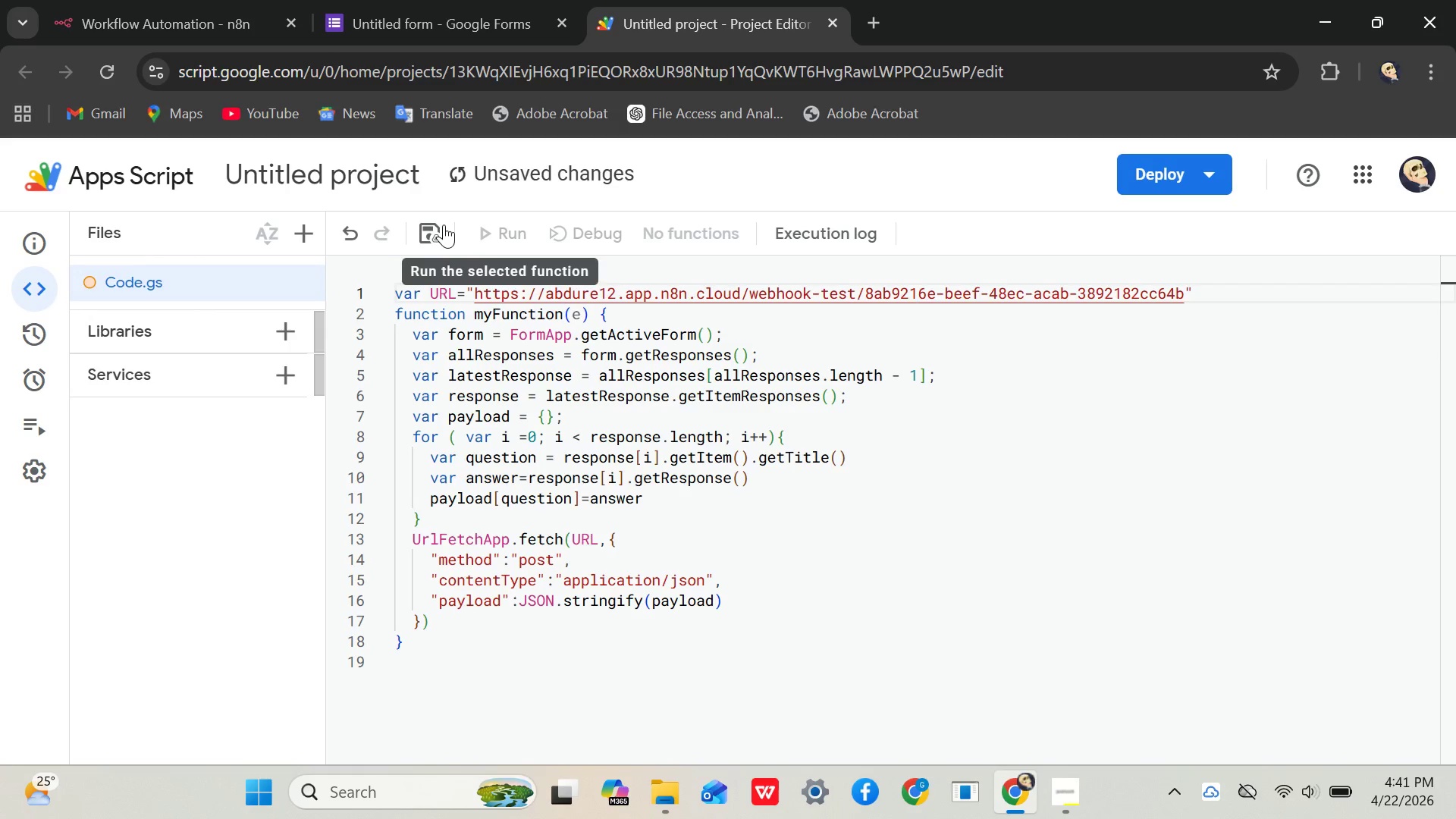 
left_click_drag(start_coordinate=[21, 361], to_coordinate=[26, 366])